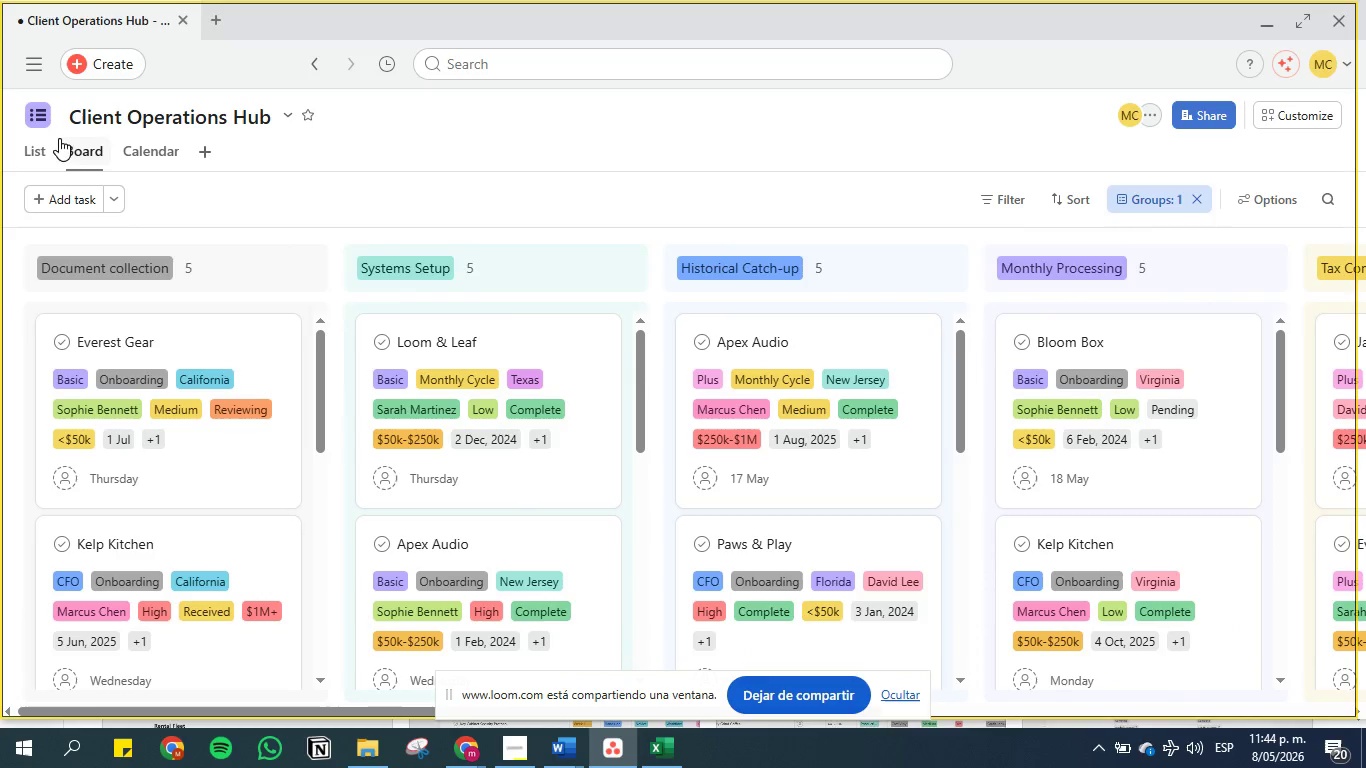 
left_click([35, 152])
 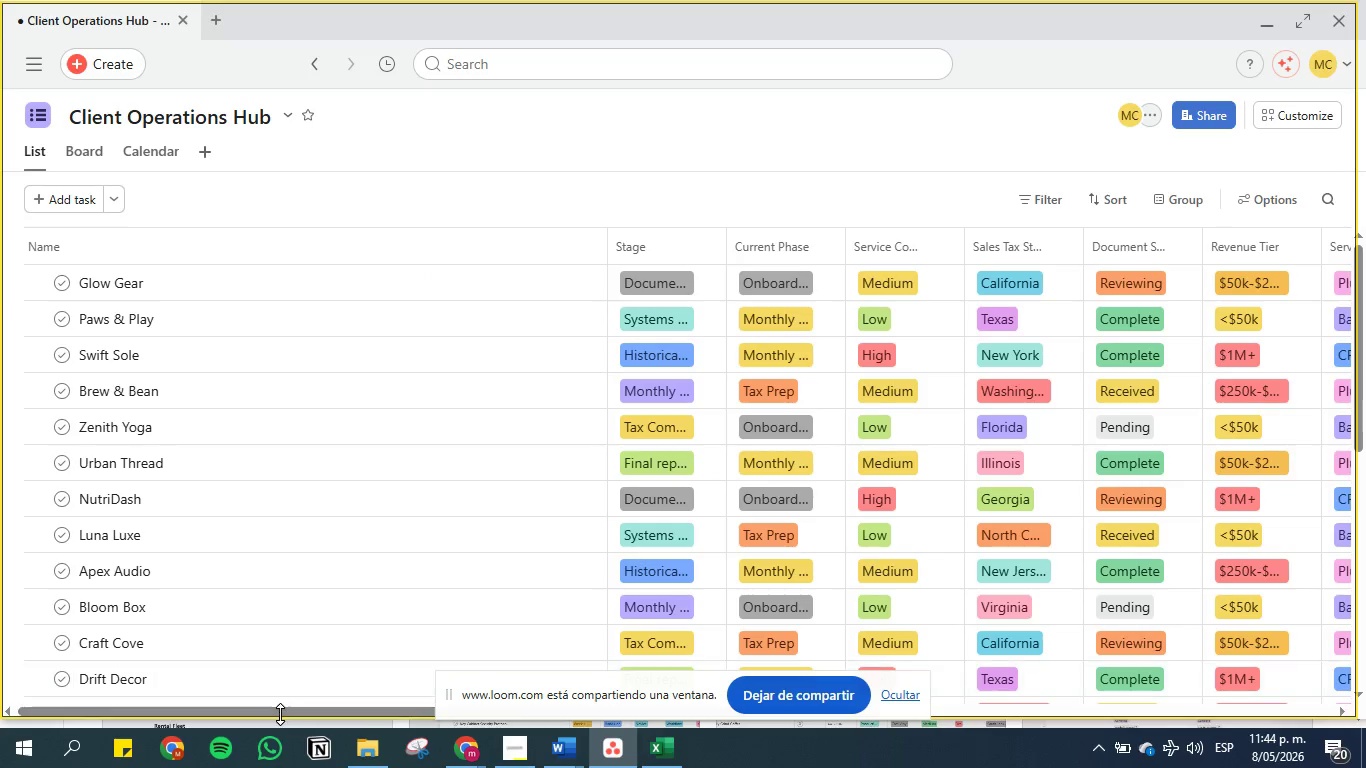 
left_click_drag(start_coordinate=[275, 708], to_coordinate=[301, 672])
 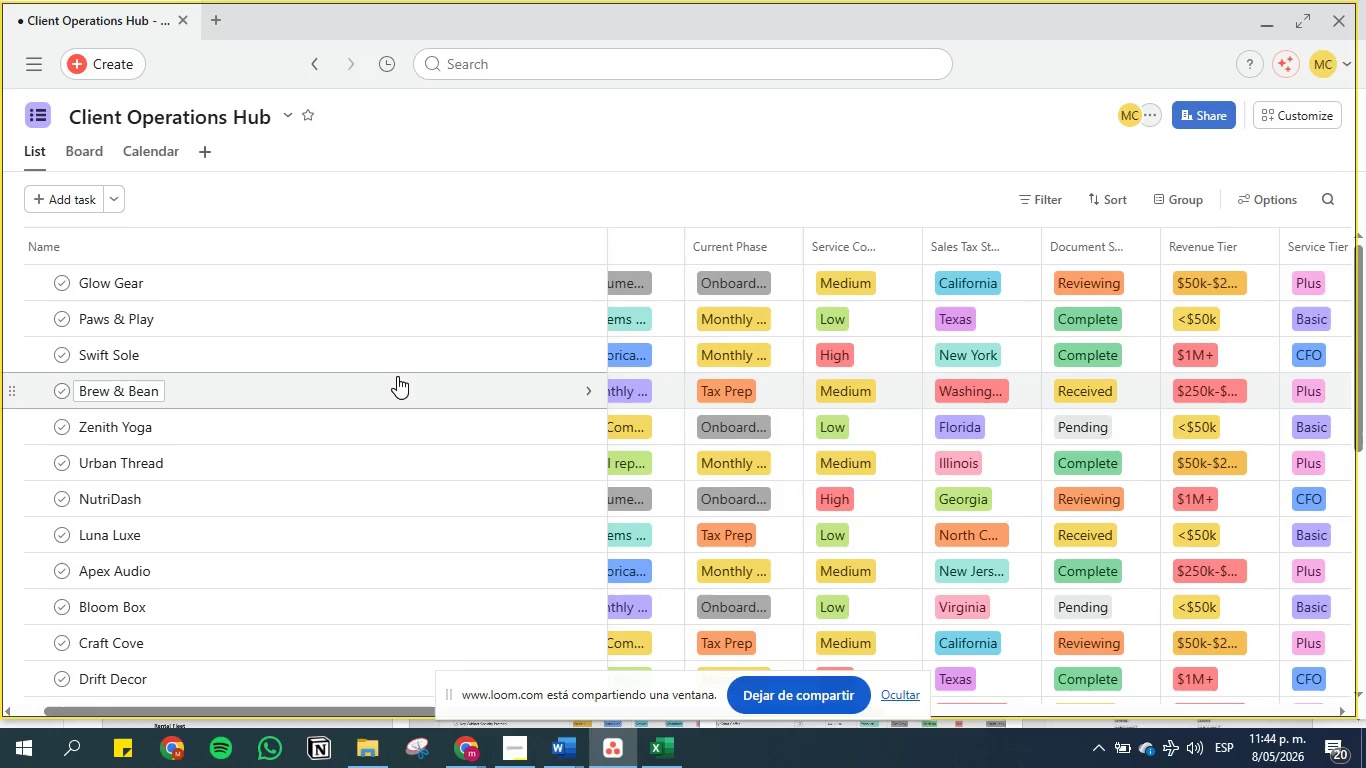 
scroll: coordinate [386, 387], scroll_direction: down, amount: 14.0
 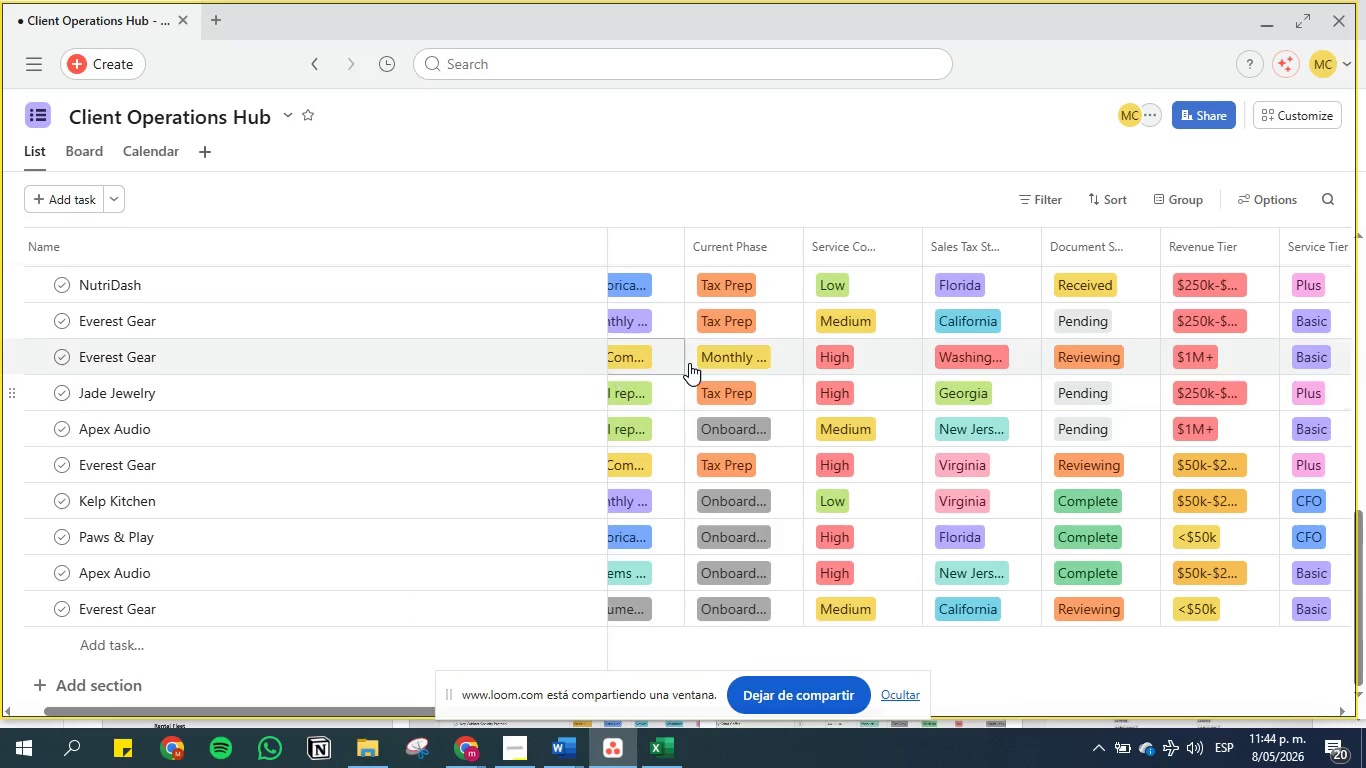 
scroll: coordinate [670, 355], scroll_direction: up, amount: 18.0
 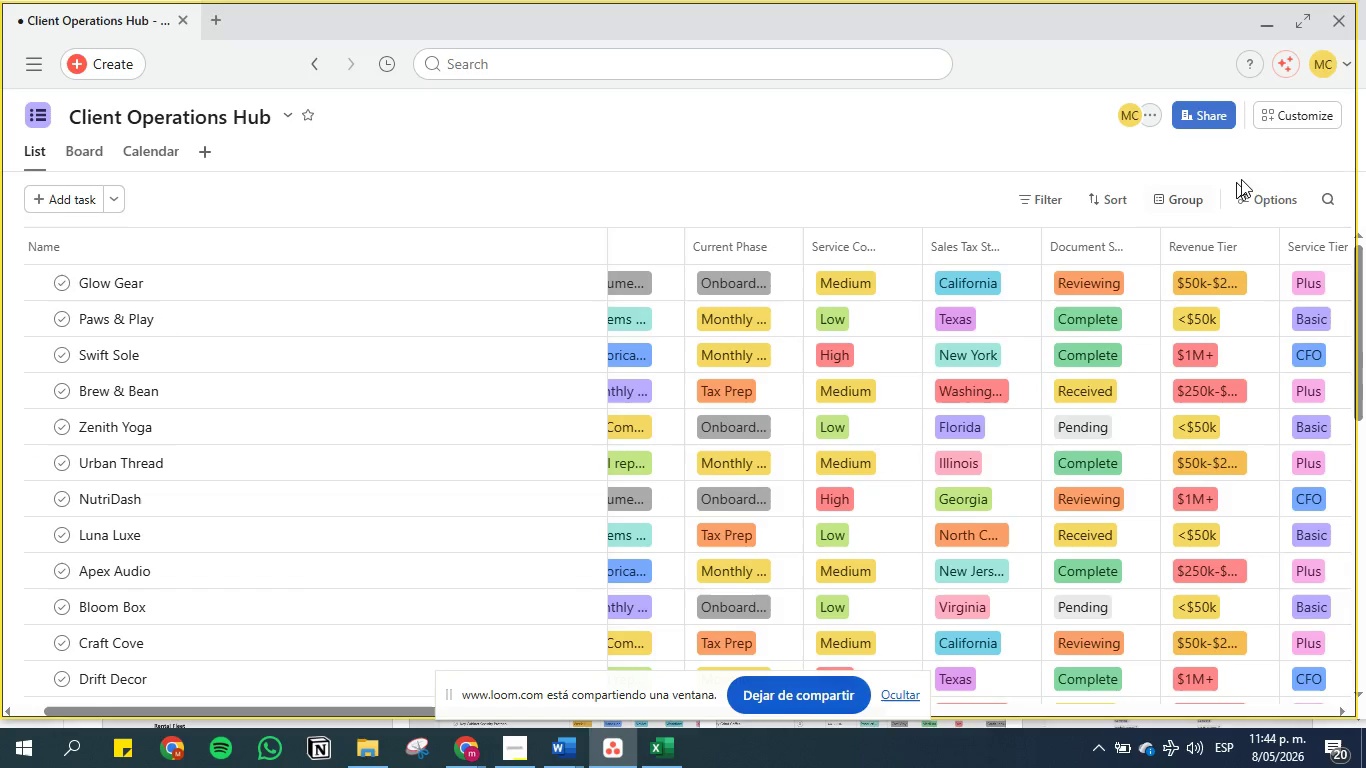 
left_click([1276, 118])
 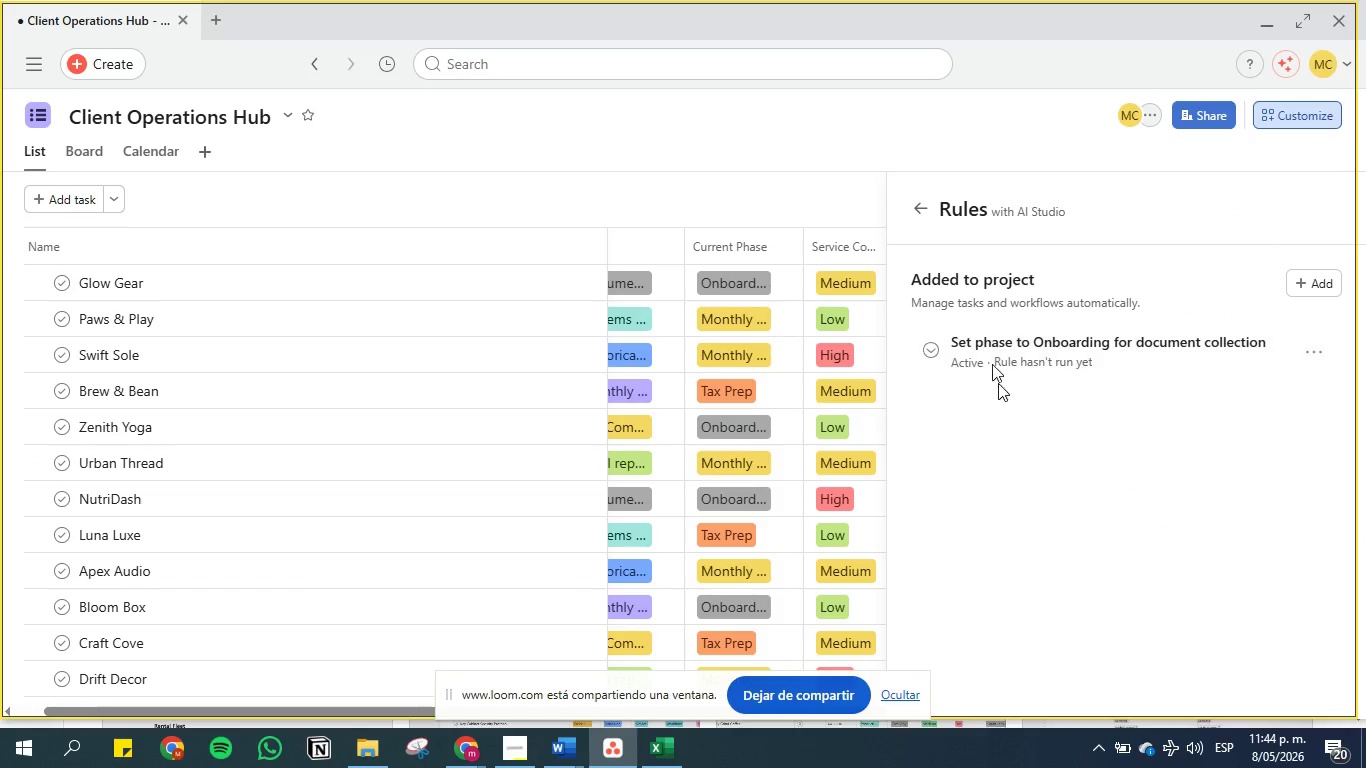 
left_click([1058, 352])
 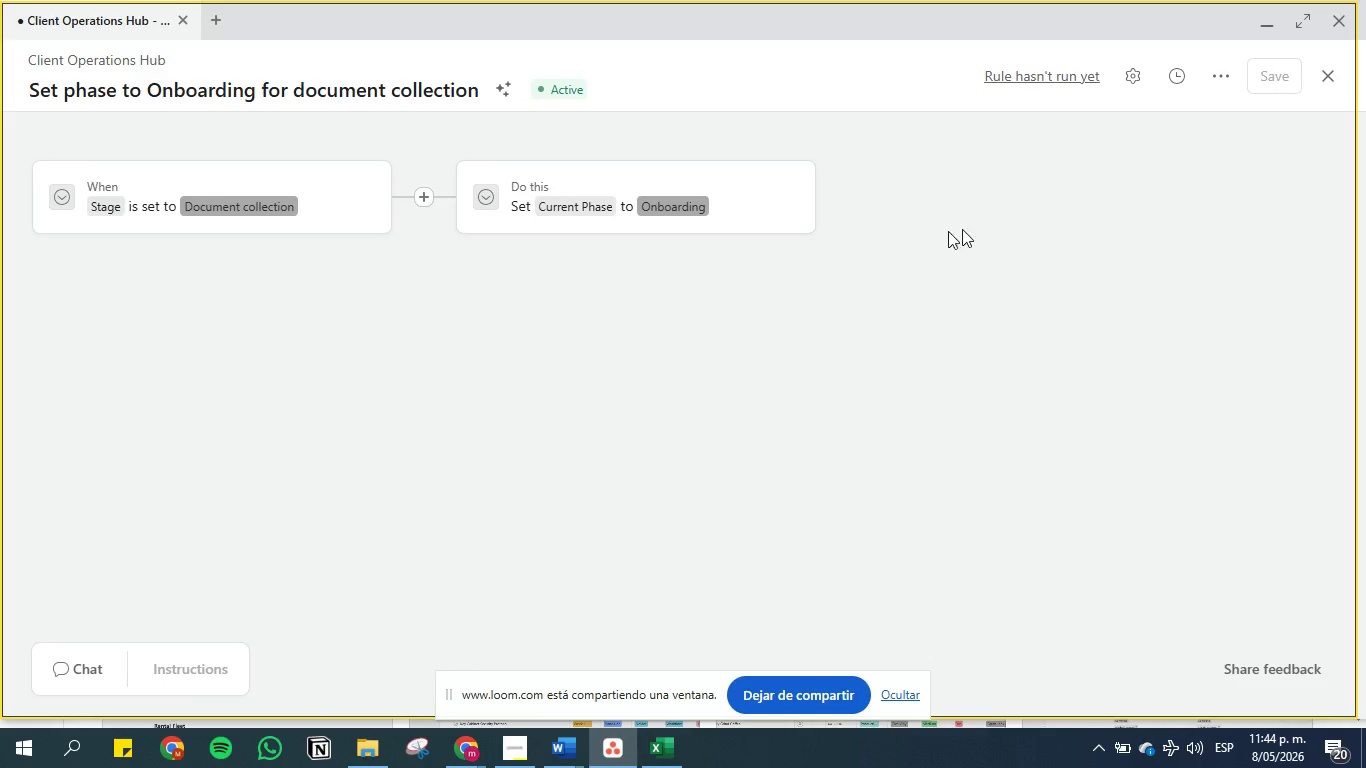 
wait(6.27)
 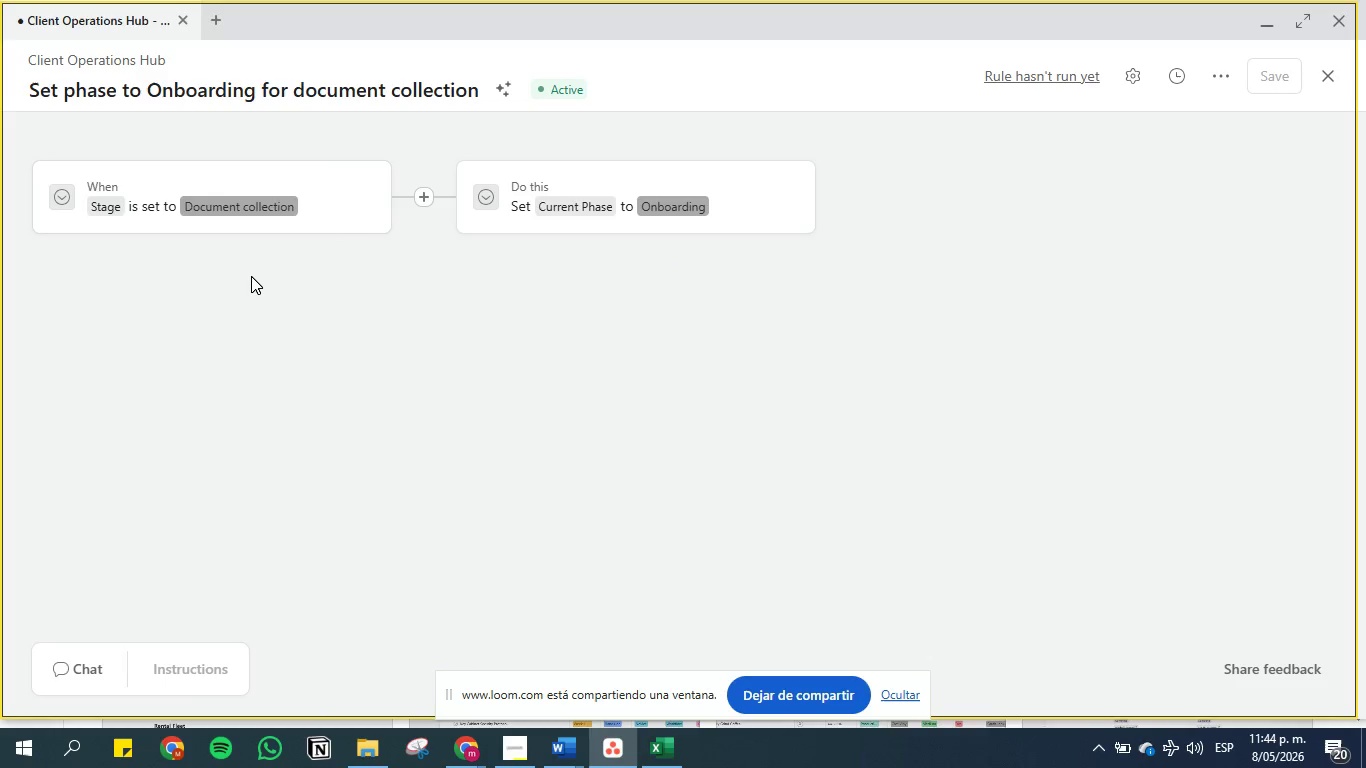 
left_click([1328, 72])
 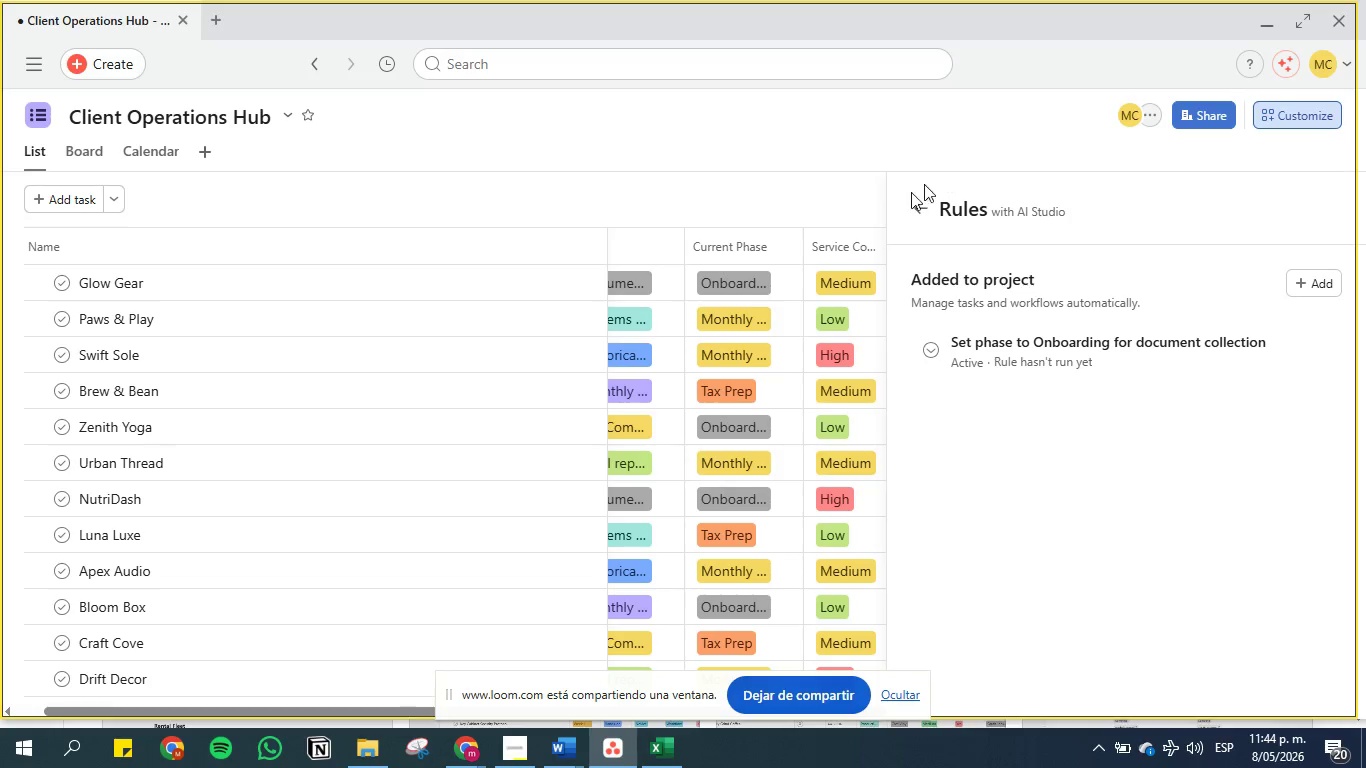 
left_click([916, 202])
 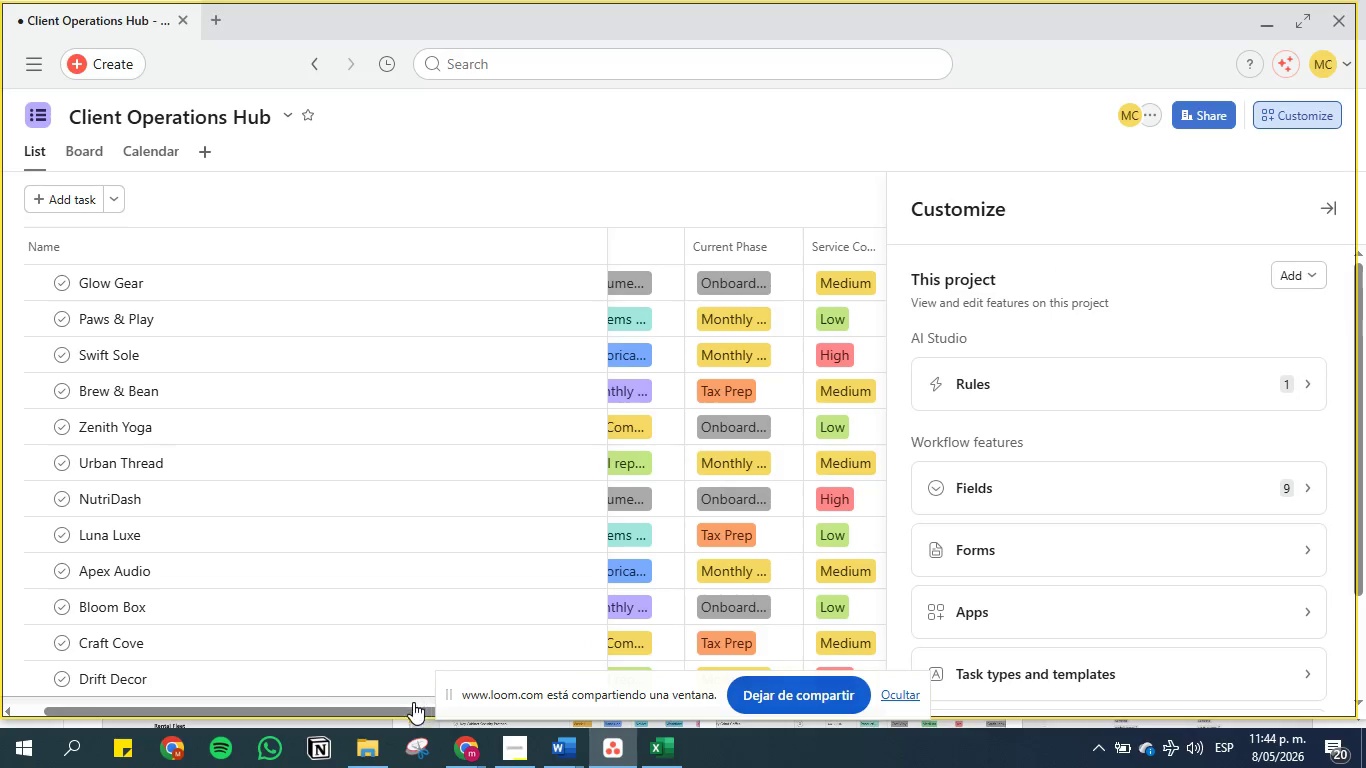 
left_click_drag(start_coordinate=[408, 706], to_coordinate=[95, 706])
 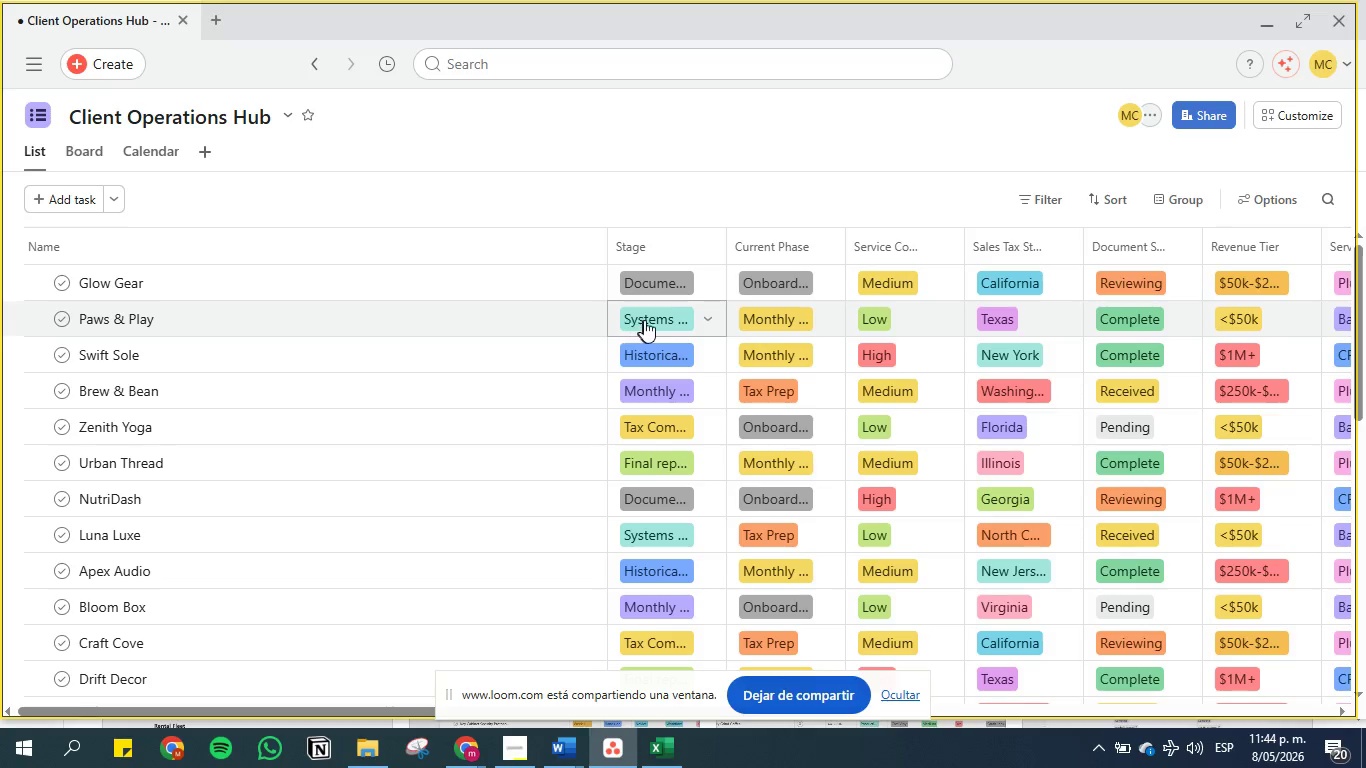 
left_click([668, 317])
 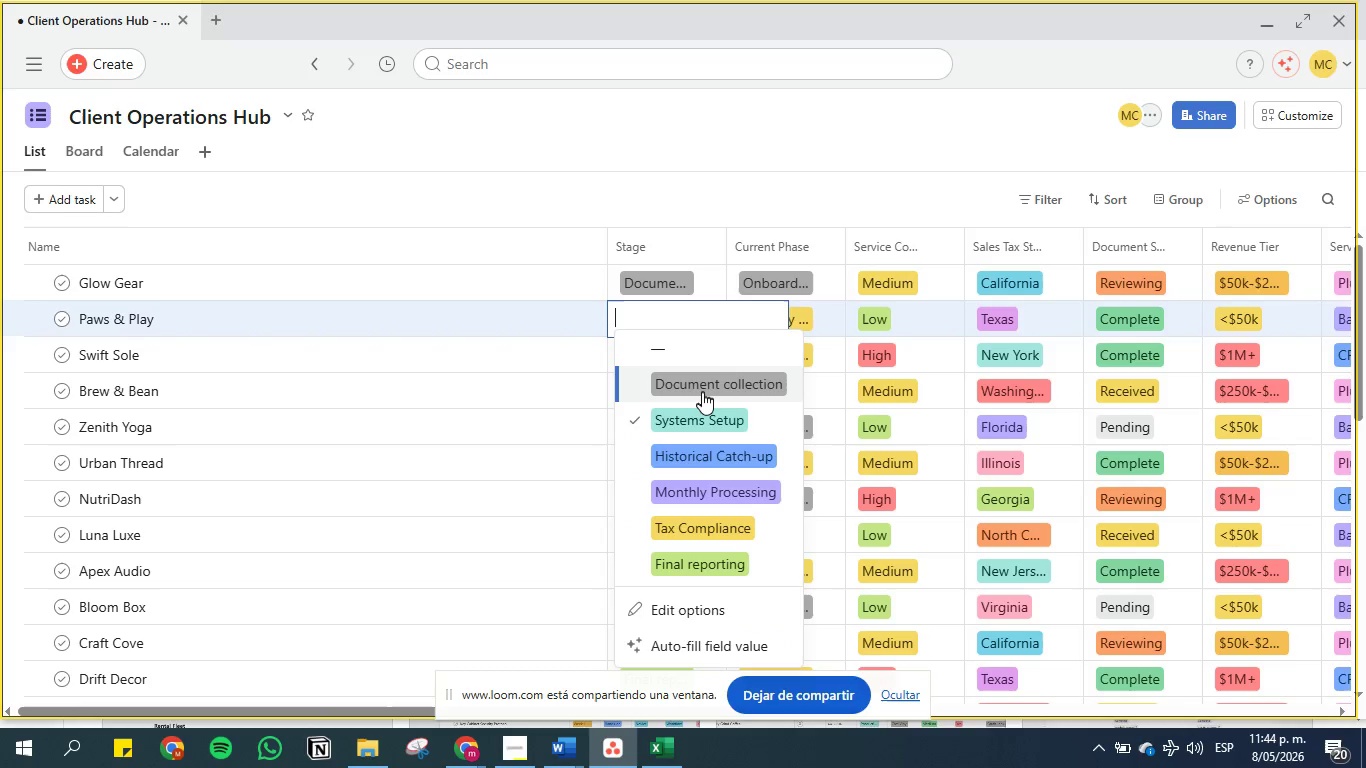 
left_click([702, 391])
 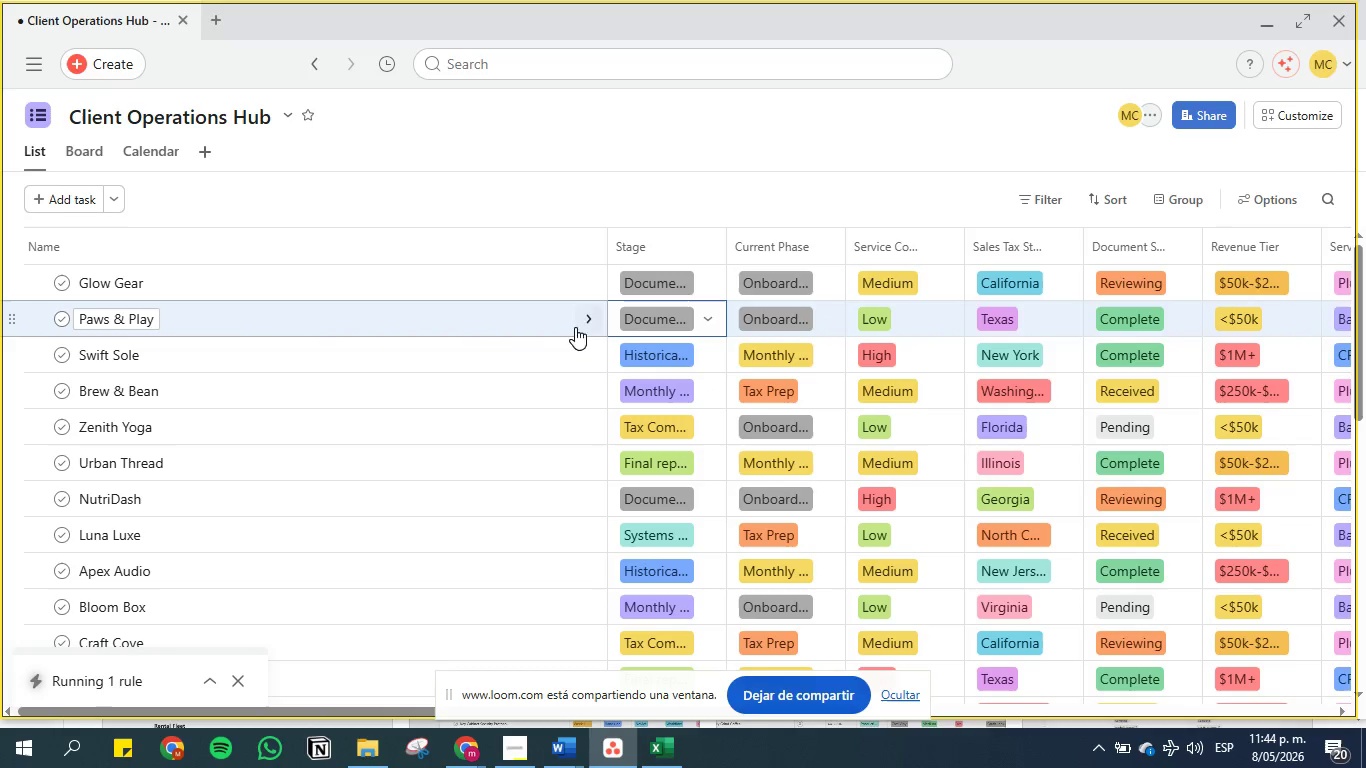 
left_click([1255, 189])
 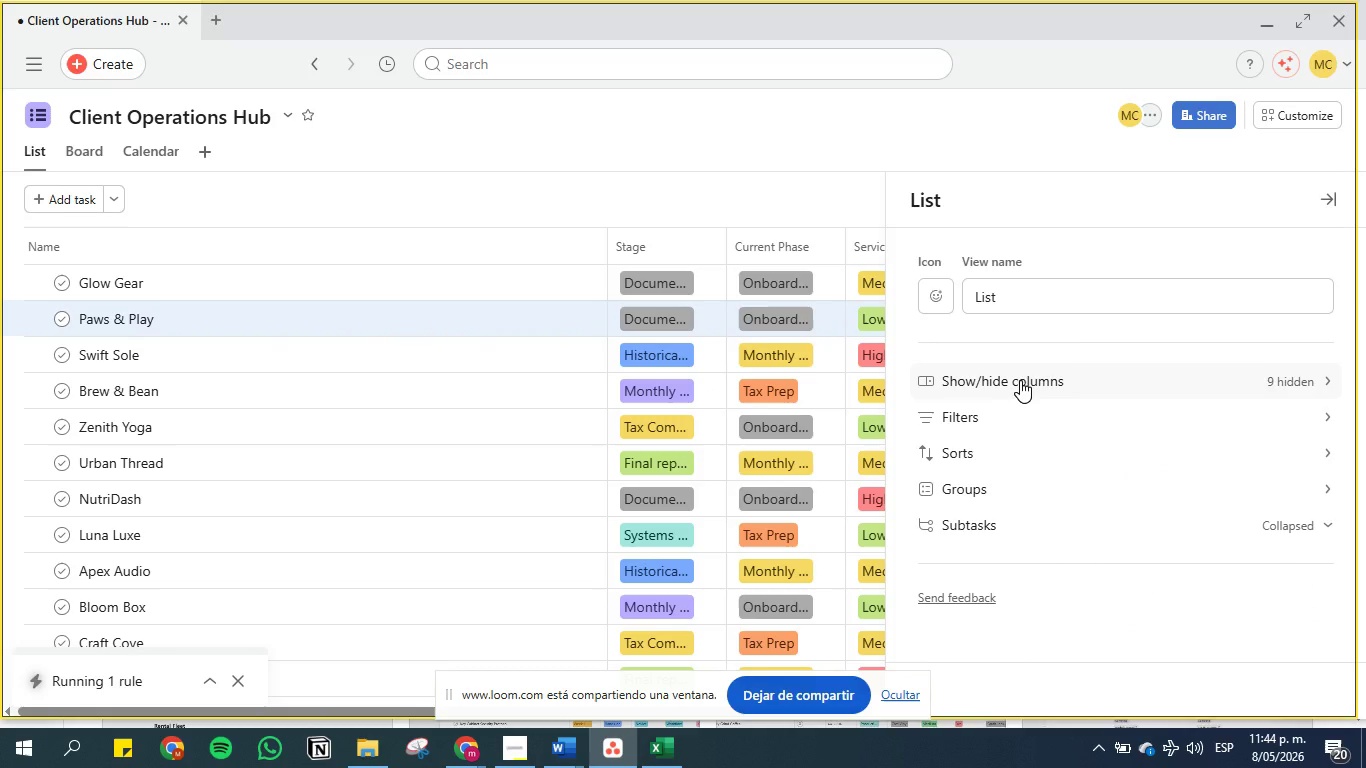 
left_click([1020, 380])
 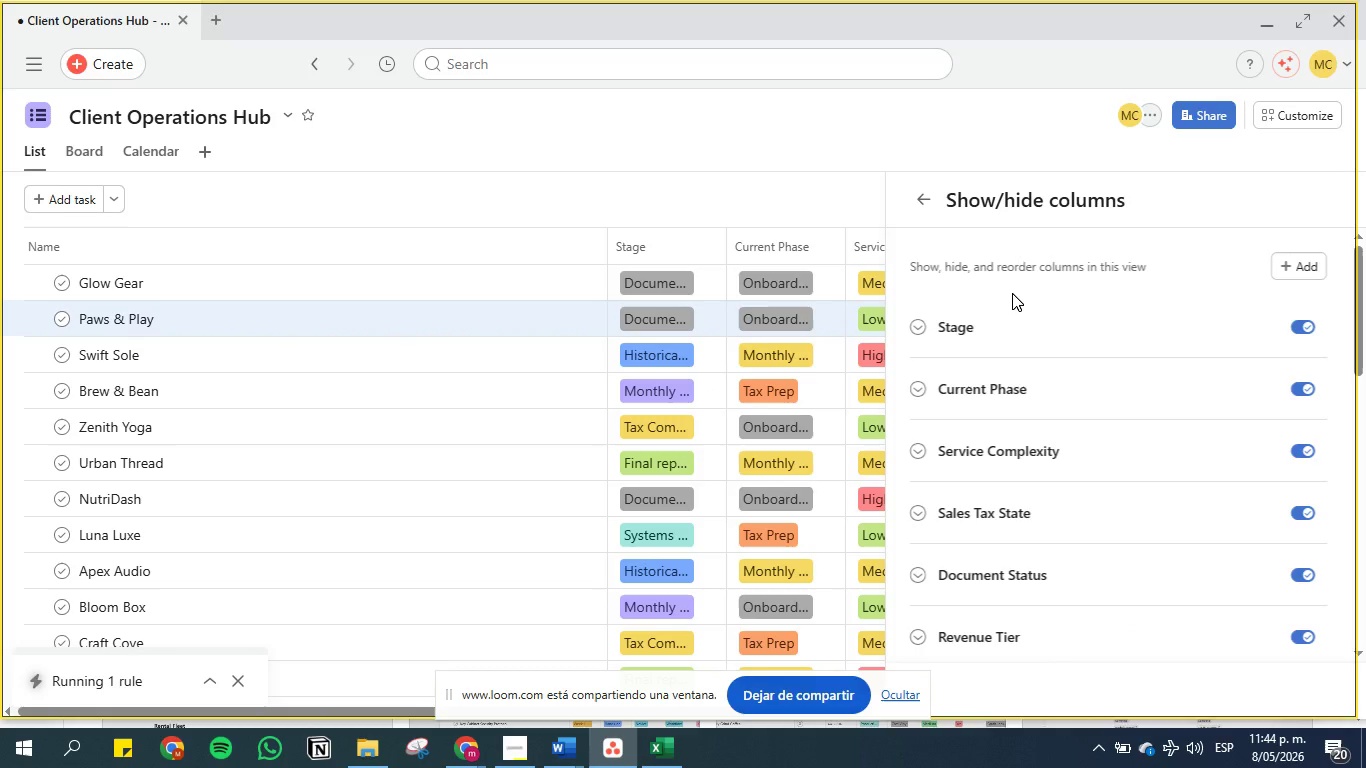 
scroll: coordinate [890, 322], scroll_direction: down, amount: 3.0
 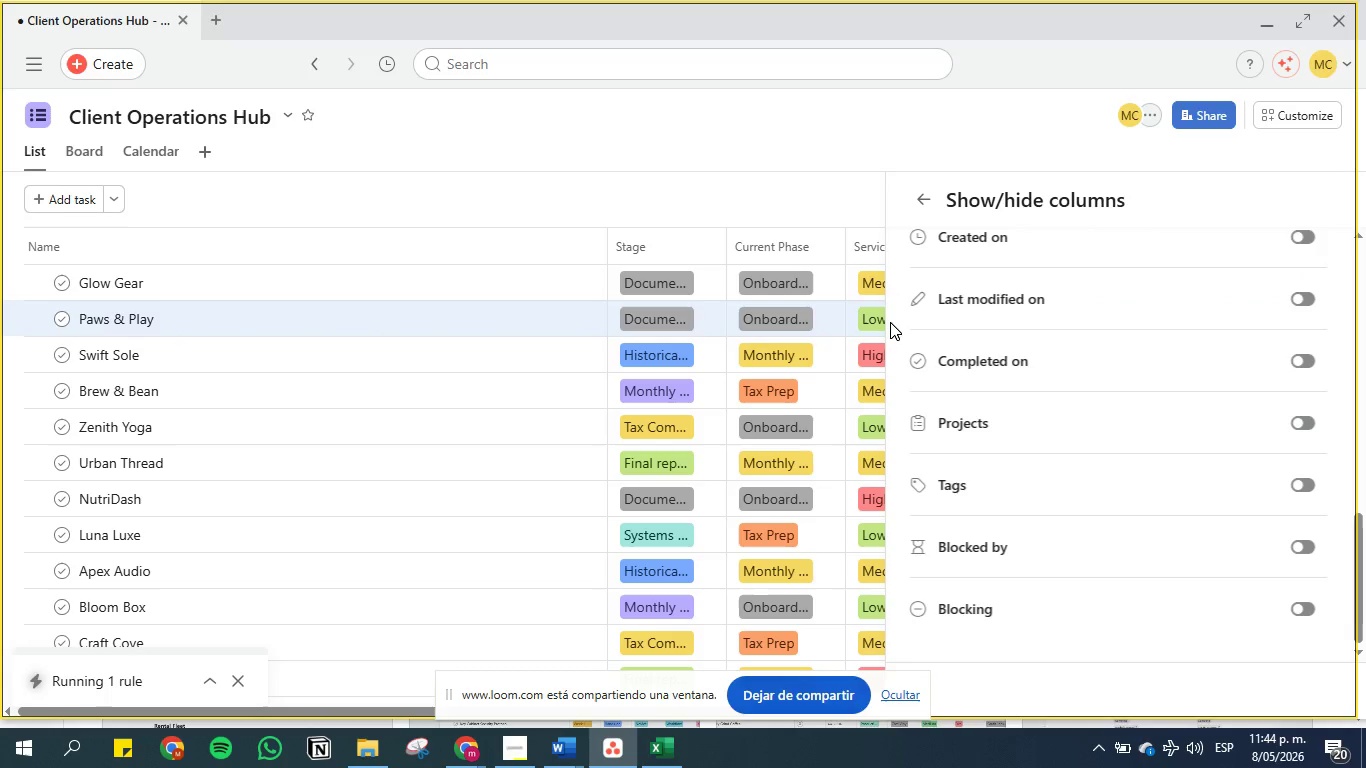 
scroll: coordinate [890, 322], scroll_direction: up, amount: 13.0
 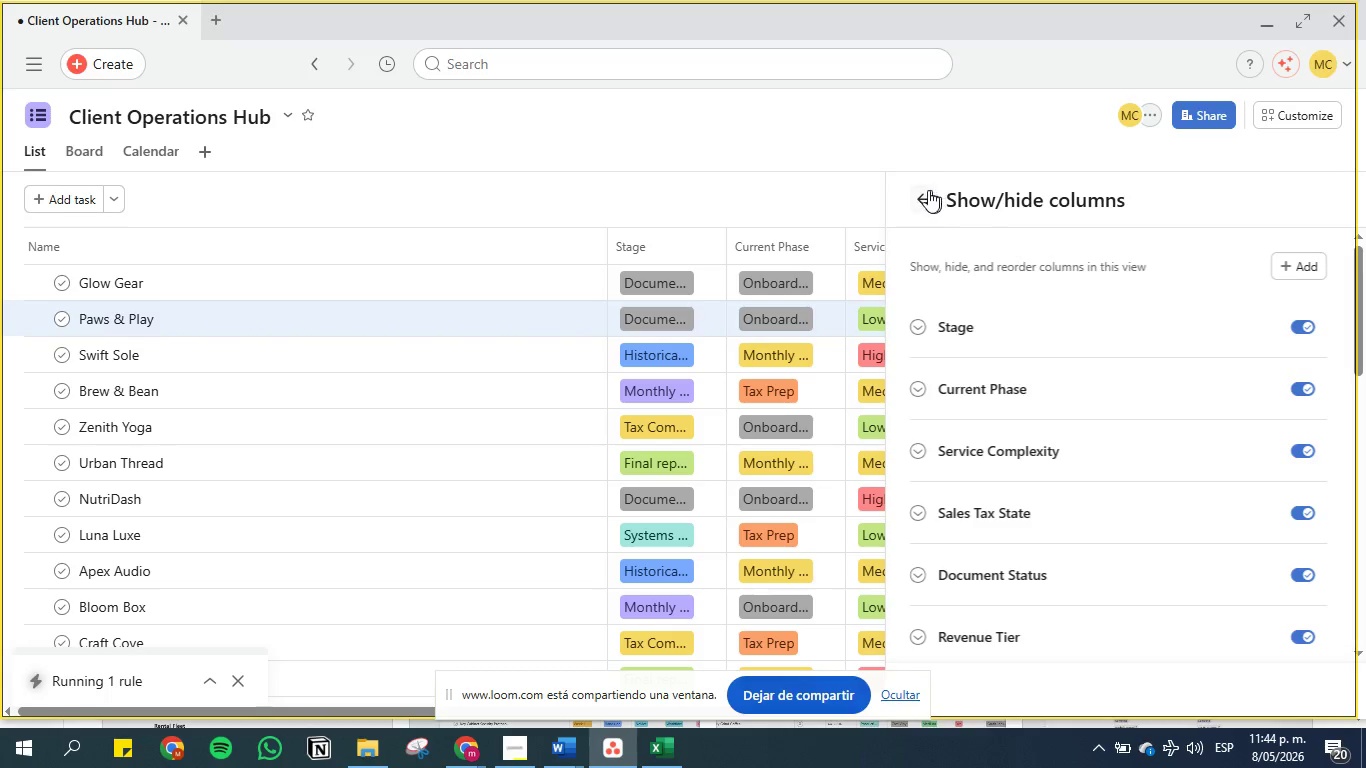 
left_click([925, 190])
 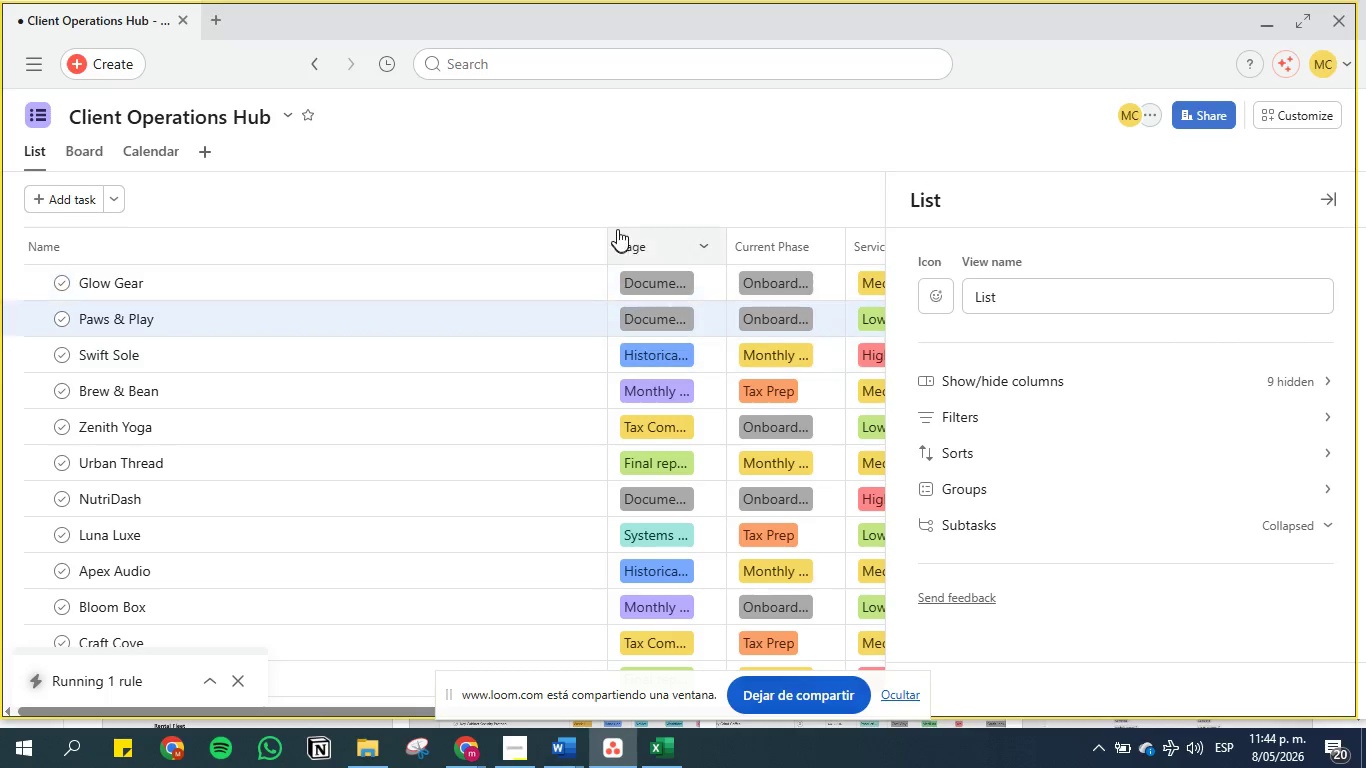 
left_click([619, 187])
 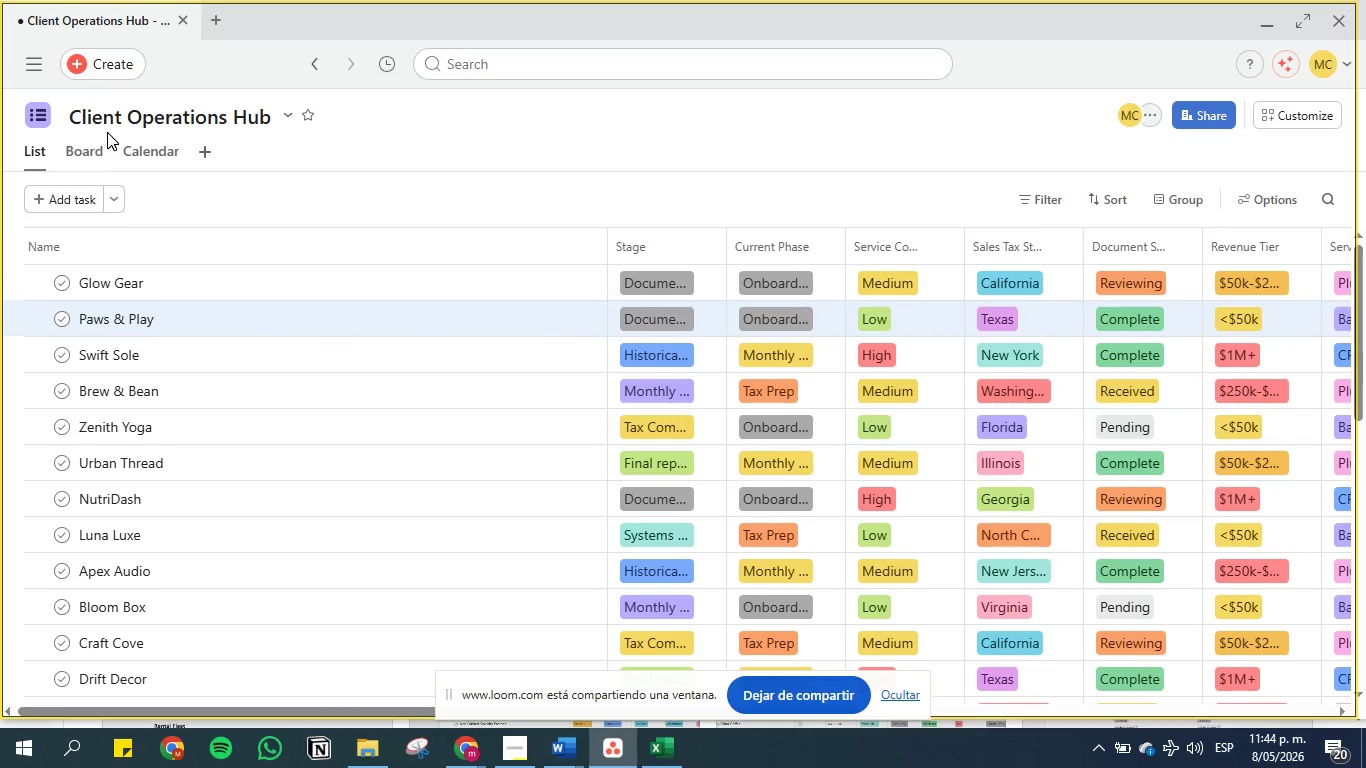 
left_click([86, 148])
 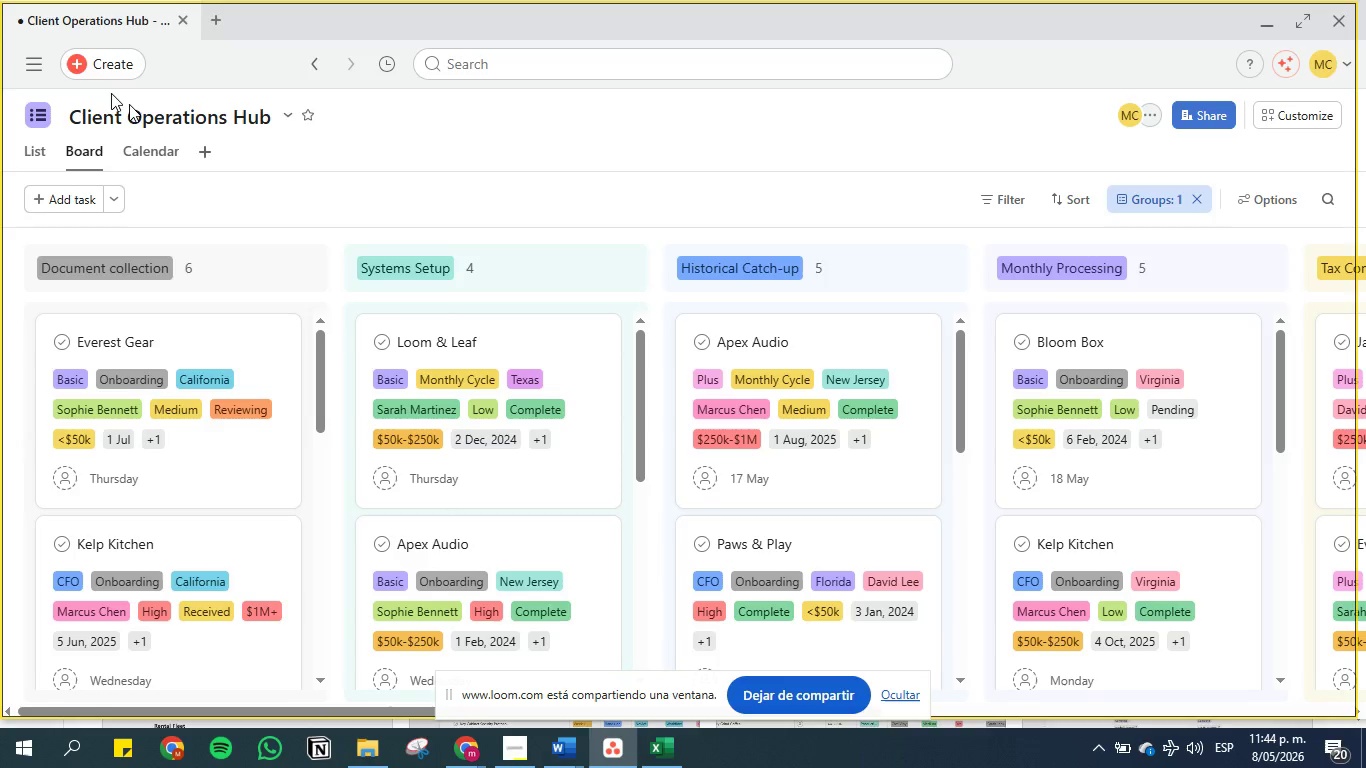 
left_click([163, 156])
 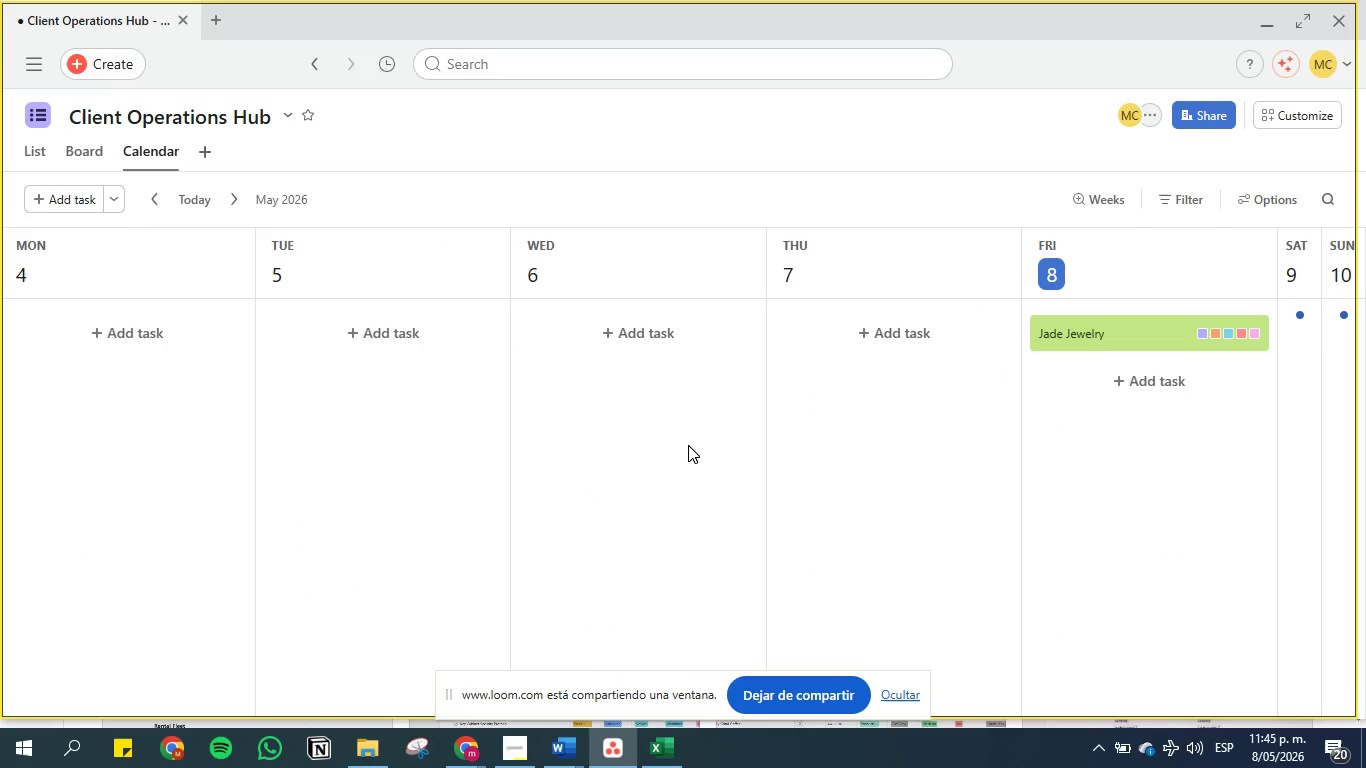 
scroll: coordinate [397, 337], scroll_direction: down, amount: 18.0
 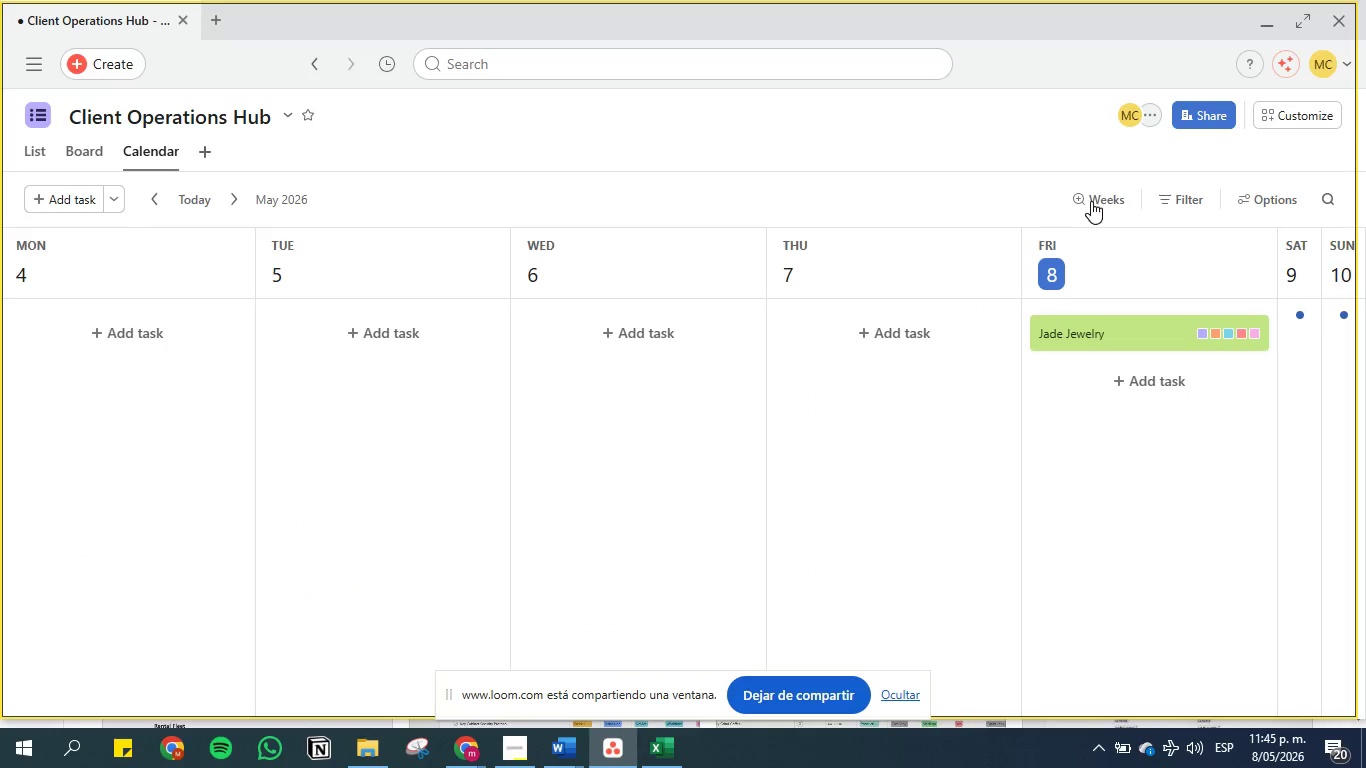 
left_click([1089, 201])
 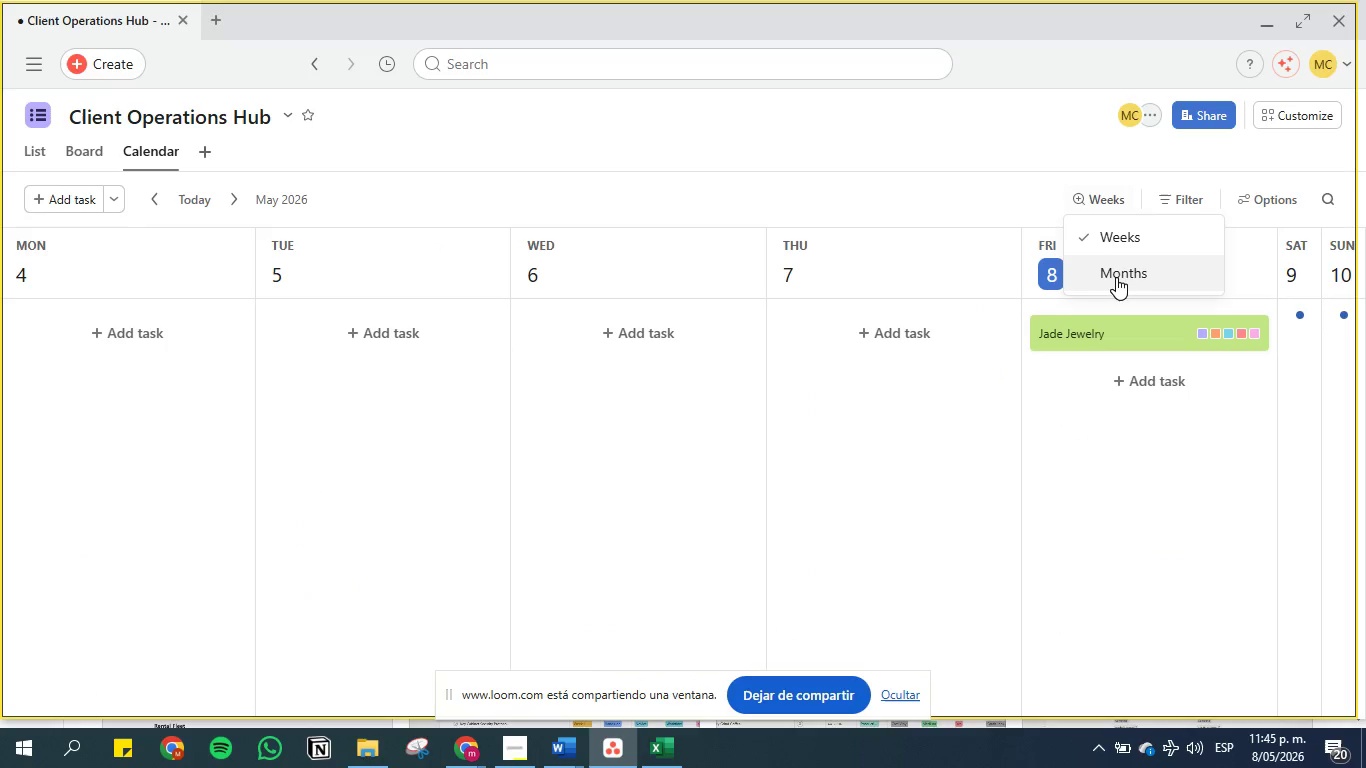 
left_click([1116, 277])
 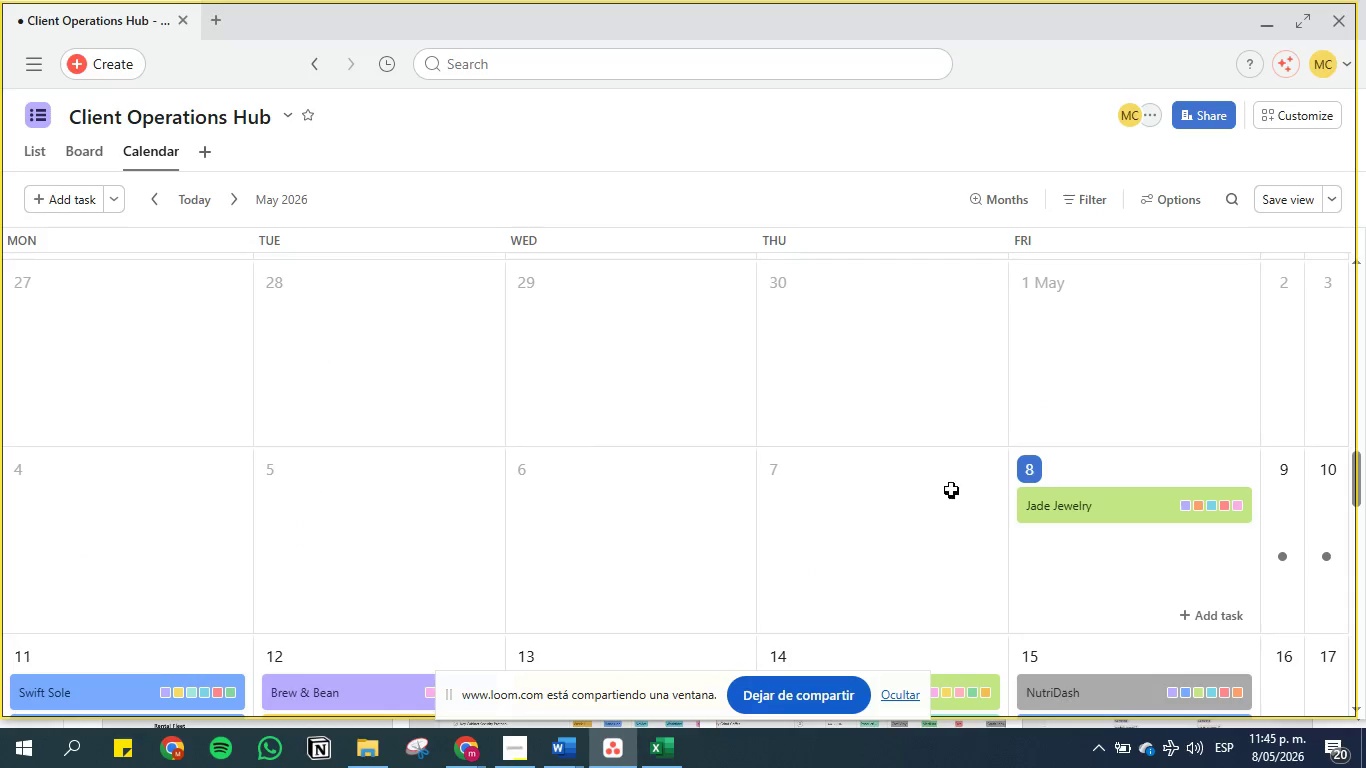 
scroll: coordinate [676, 461], scroll_direction: down, amount: 2.0
 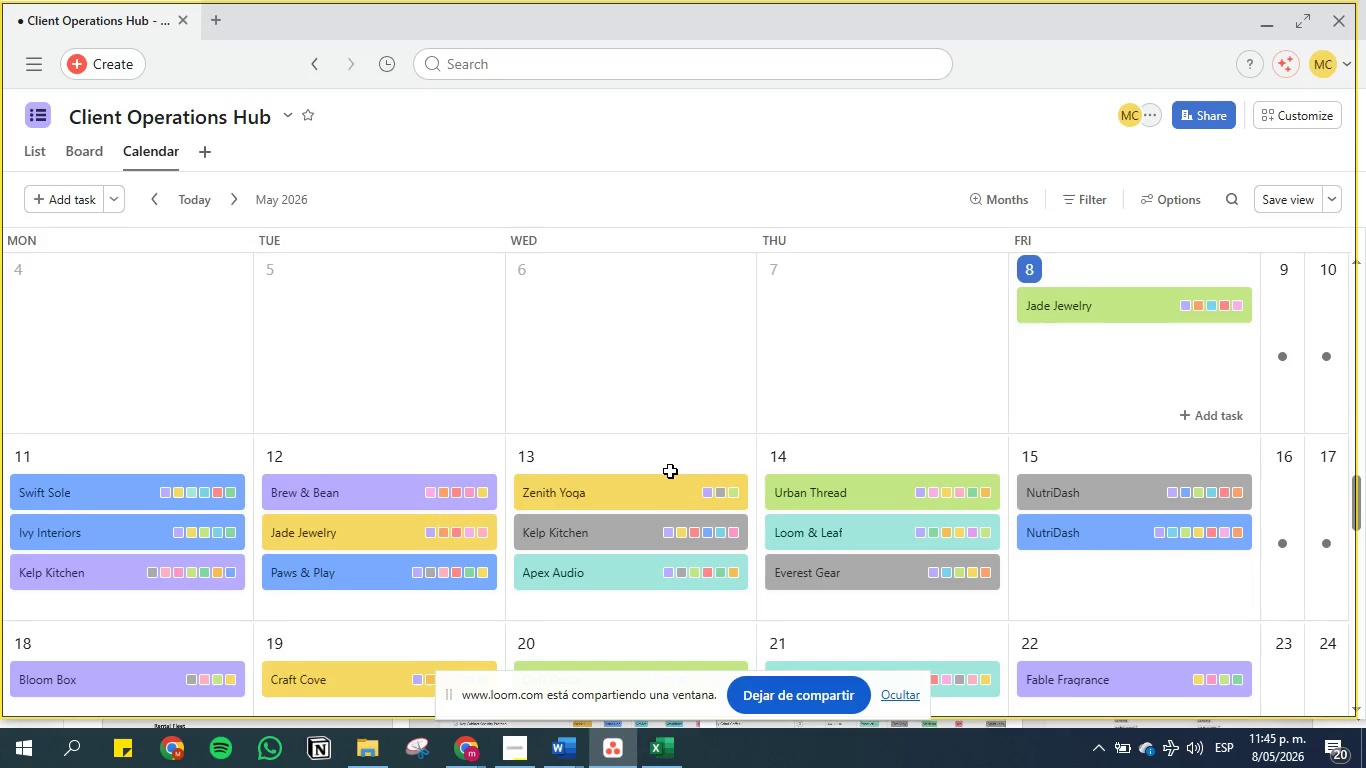 
scroll: coordinate [629, 468], scroll_direction: up, amount: 1.0
 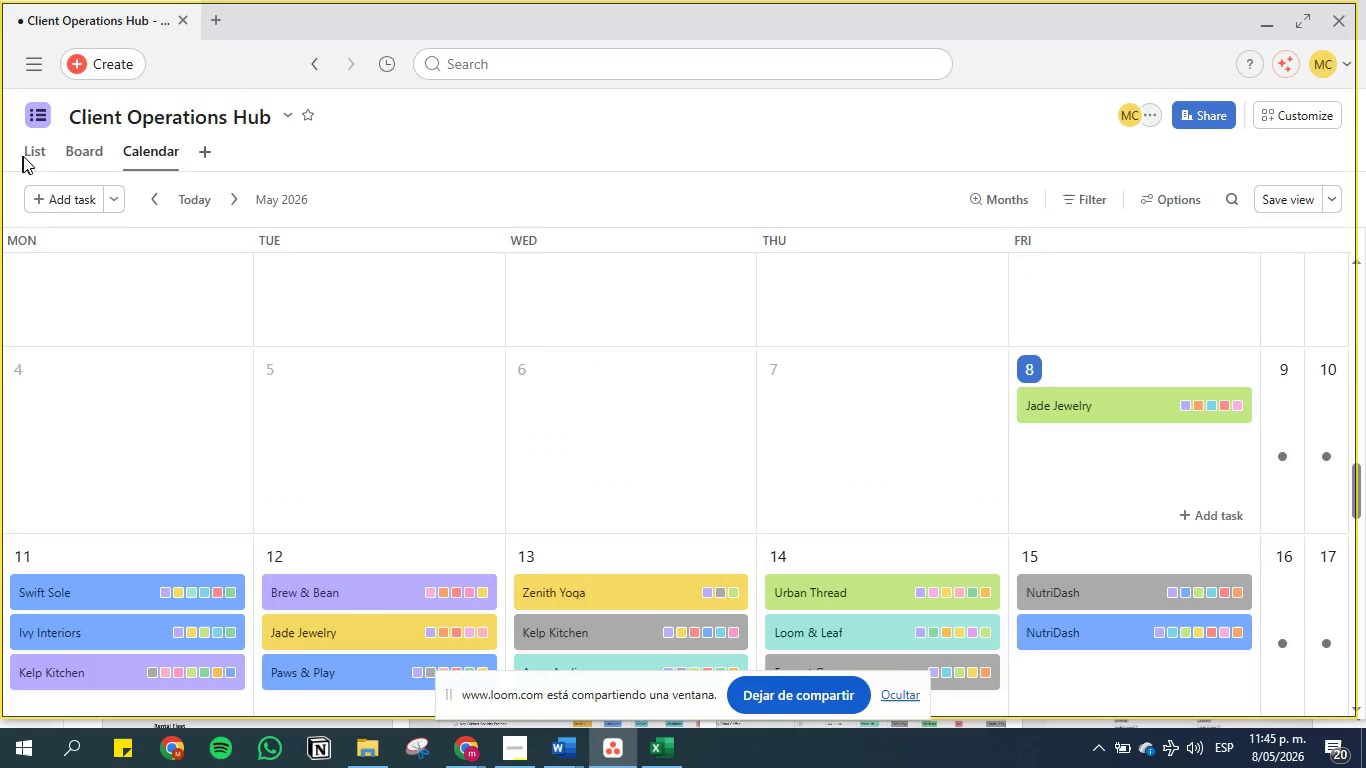 
left_click([32, 155])
 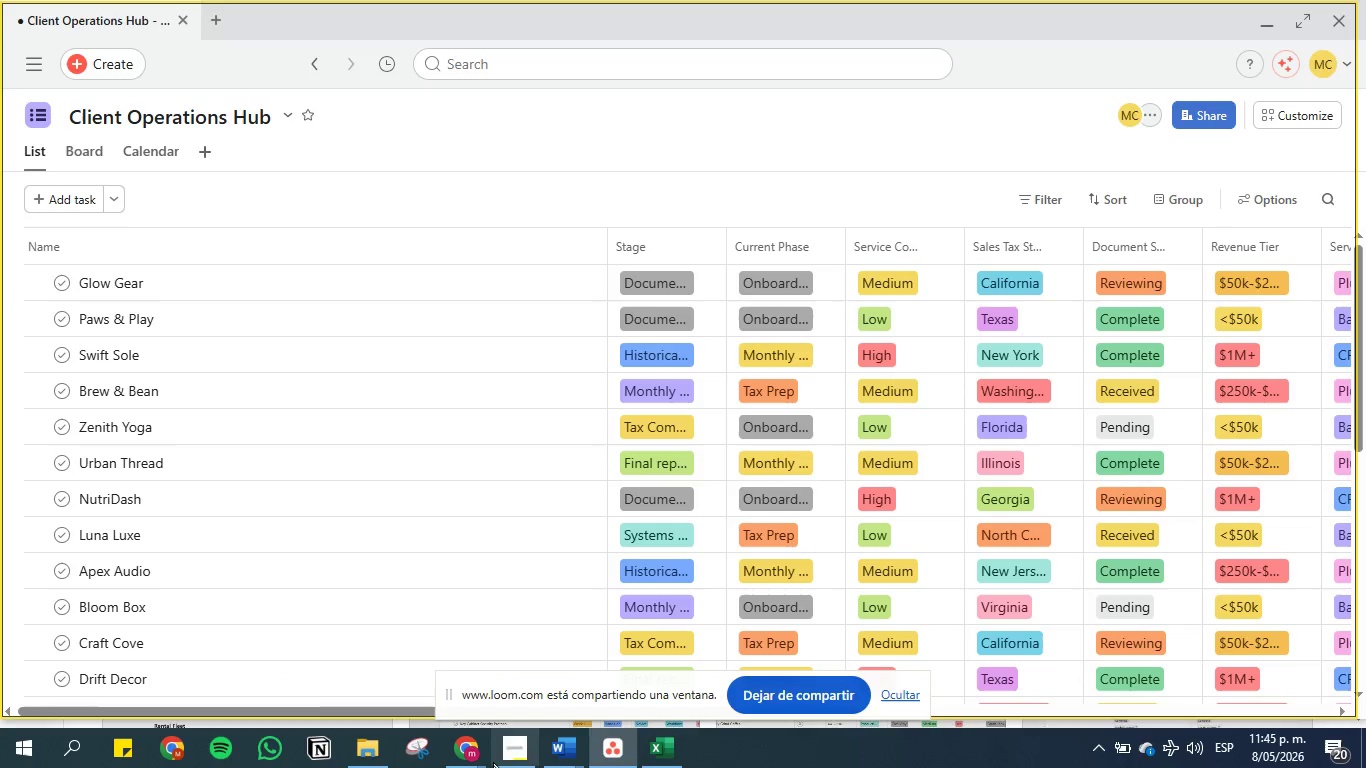 
left_click([564, 746])
 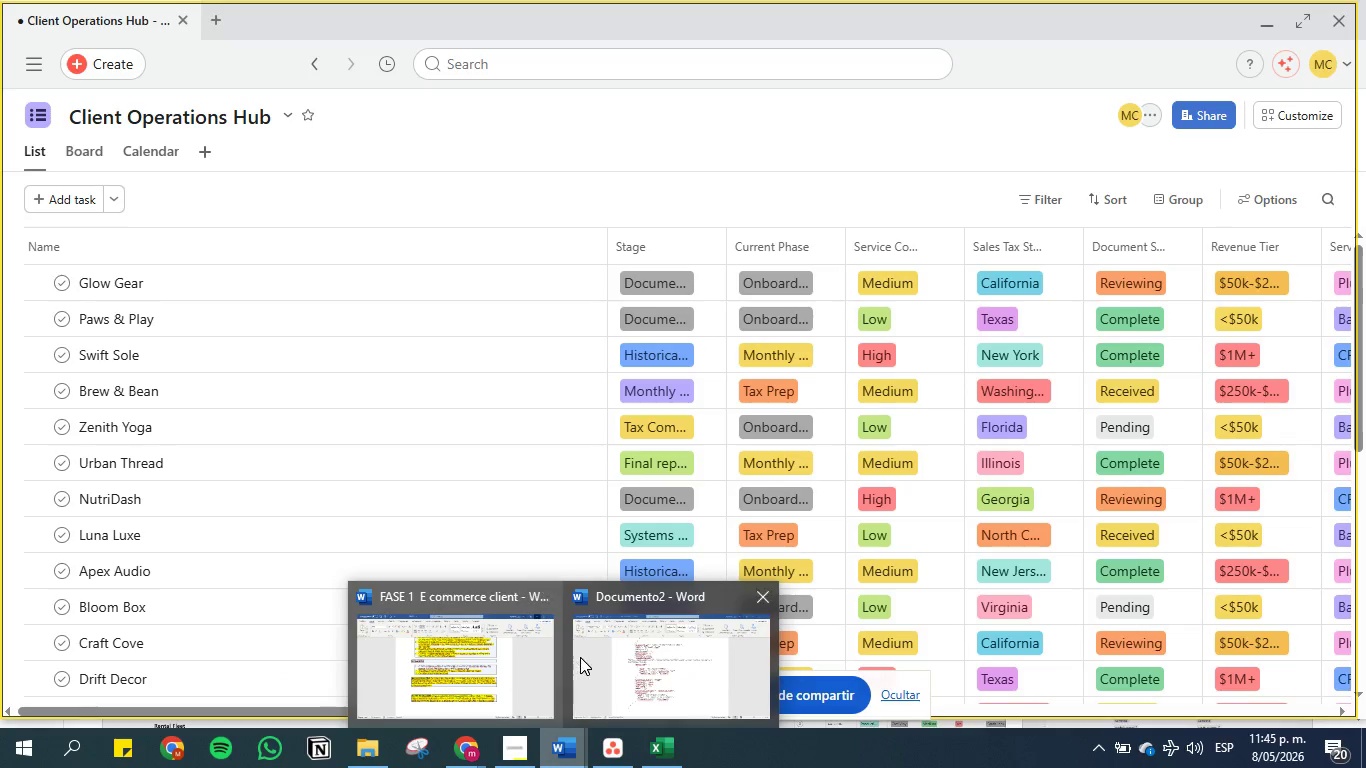 
mouse_move([471, 650])
 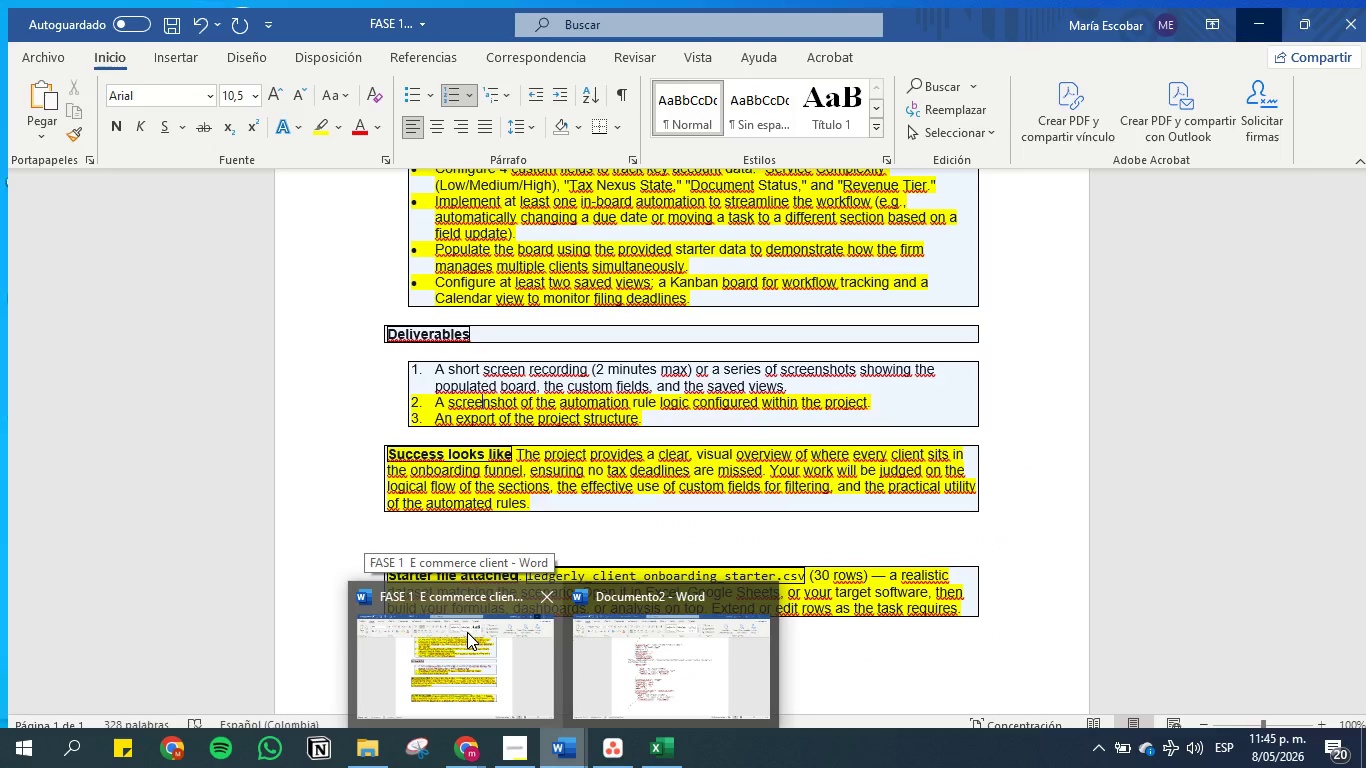 
left_click([467, 632])
 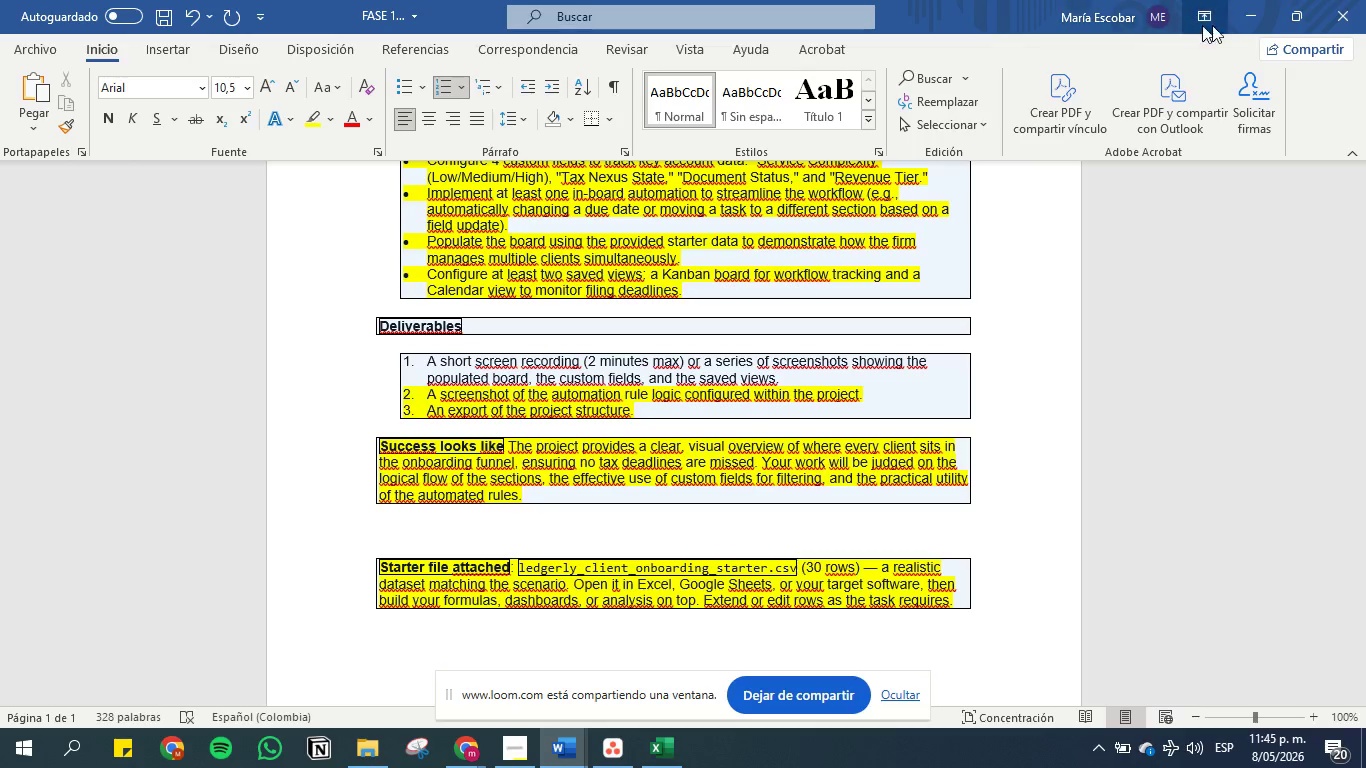 
left_click([1249, 13])
 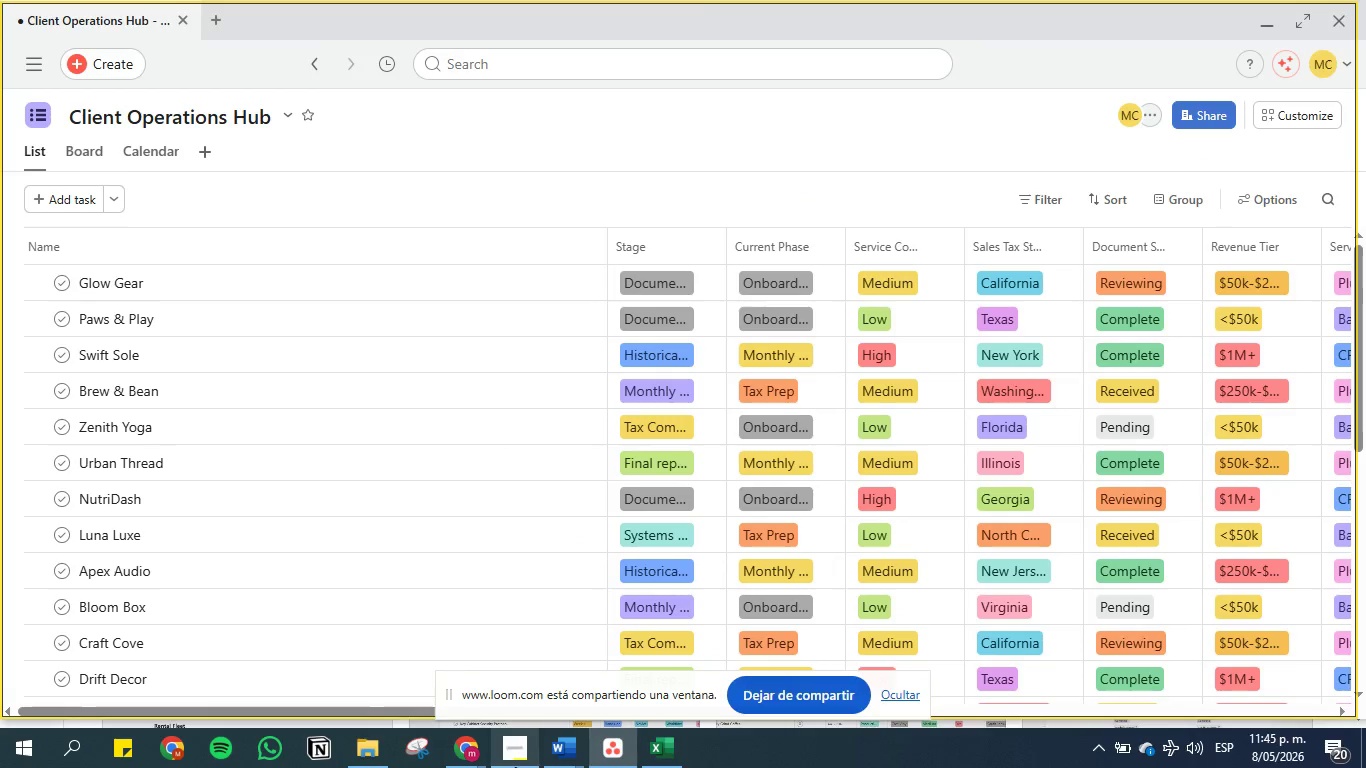 
left_click([464, 749])
 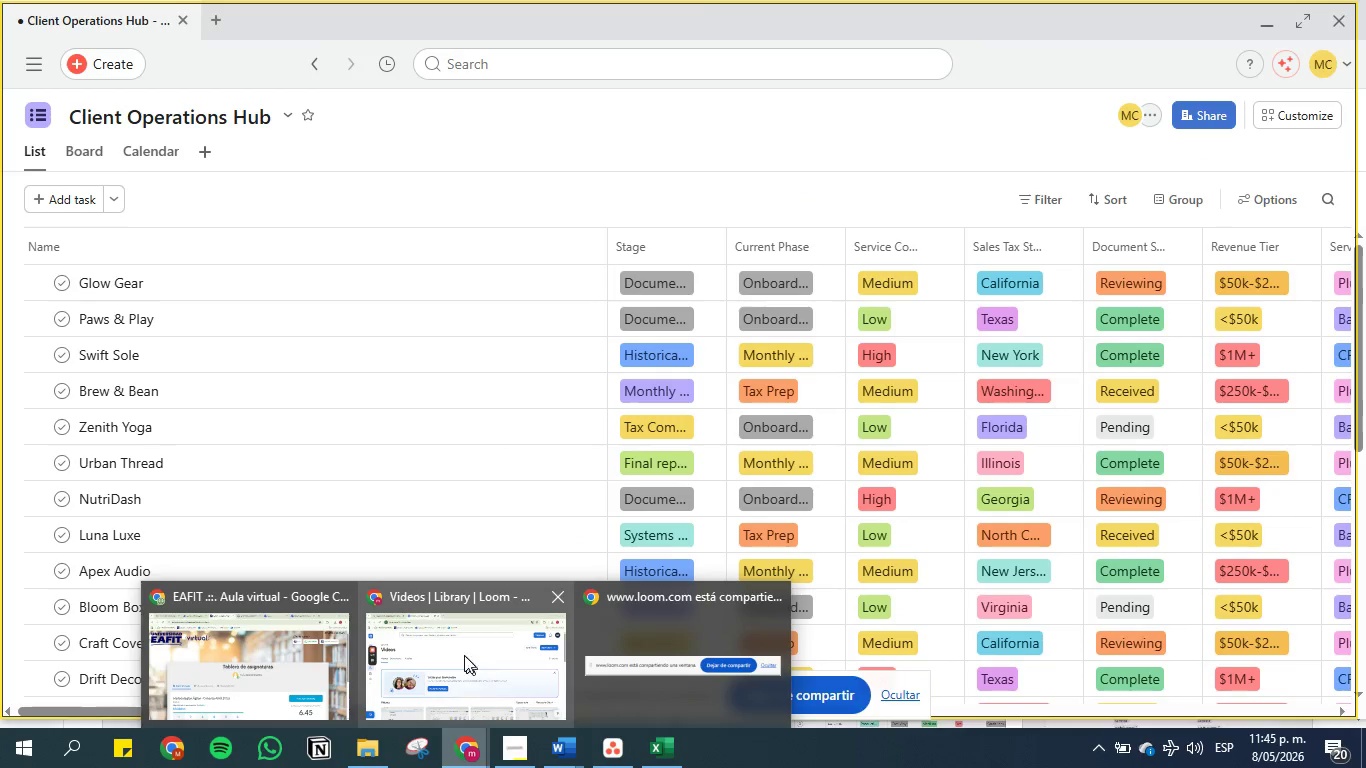 
left_click([442, 645])
 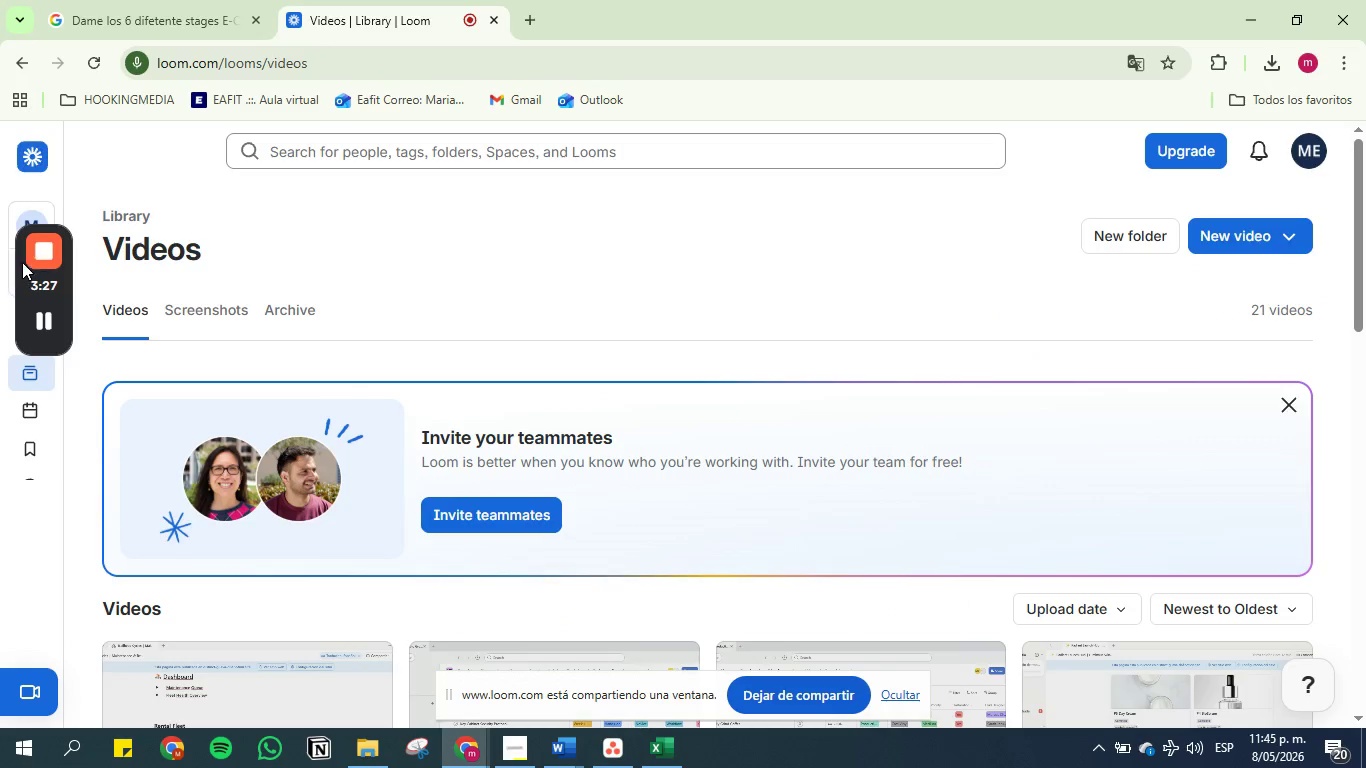 
left_click([42, 250])
 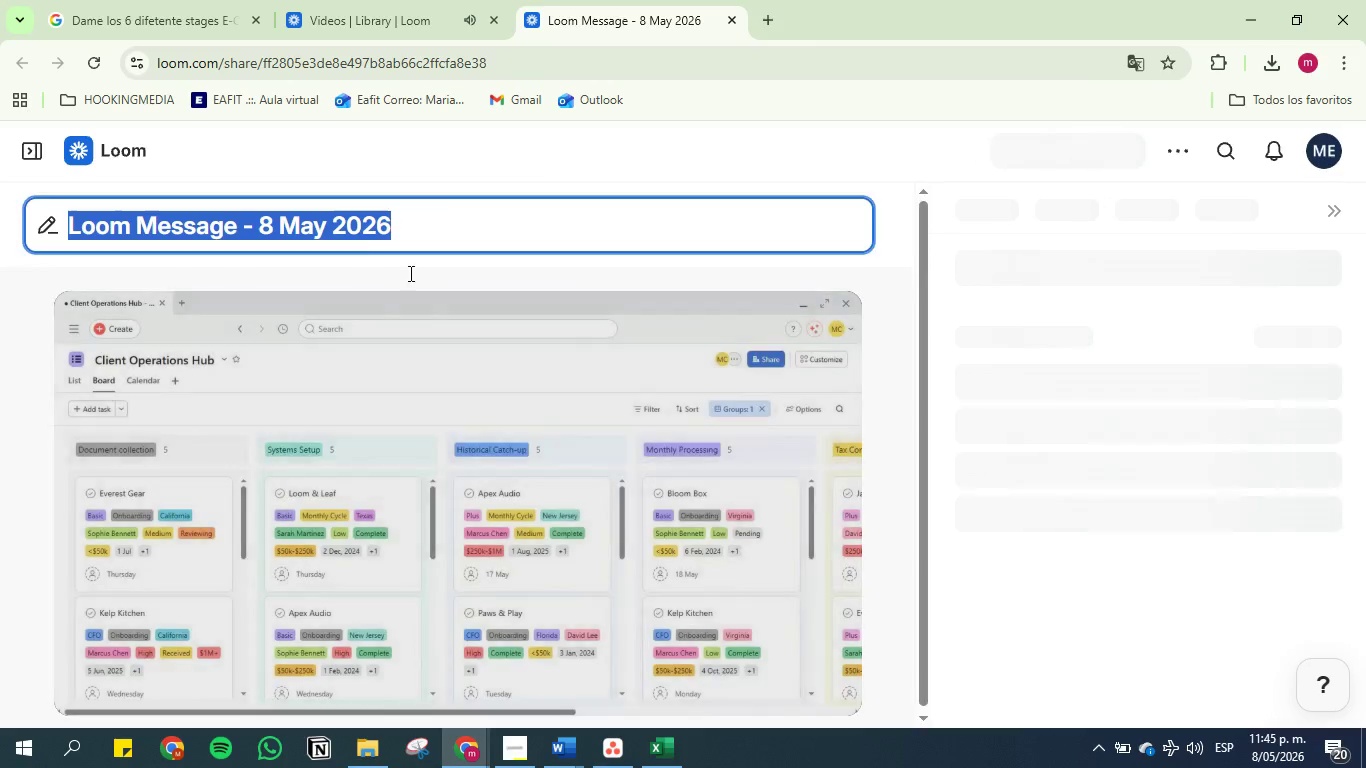 
key(Backspace)
 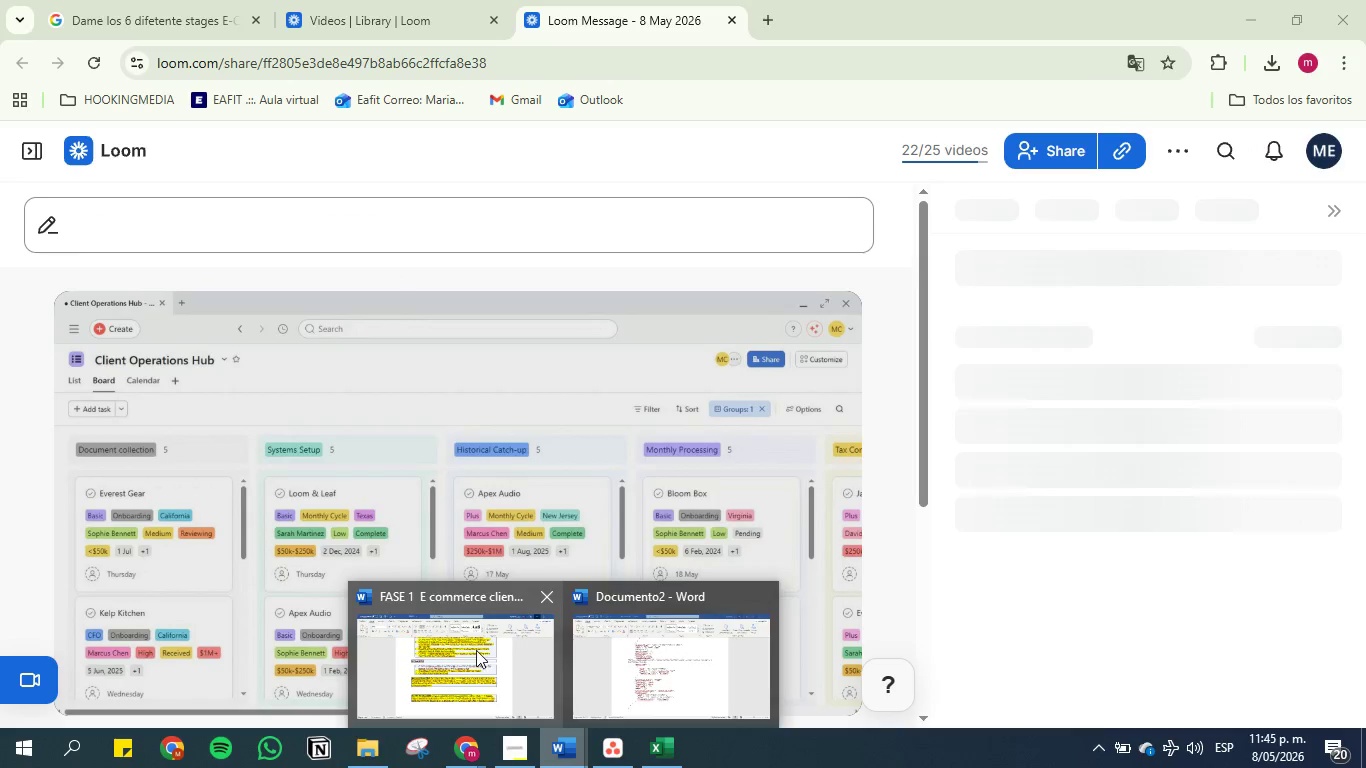 
left_click([455, 634])
 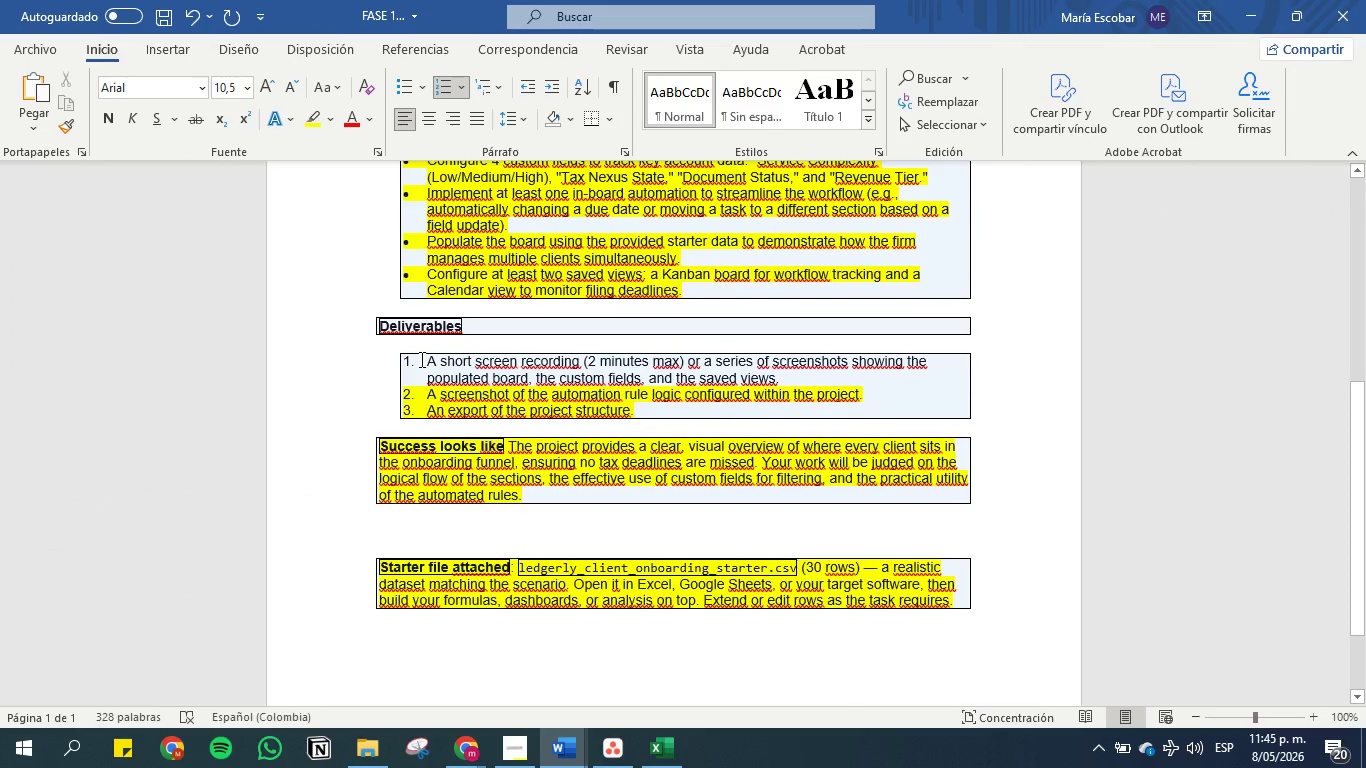 
left_click_drag(start_coordinate=[426, 359], to_coordinate=[844, 371])
 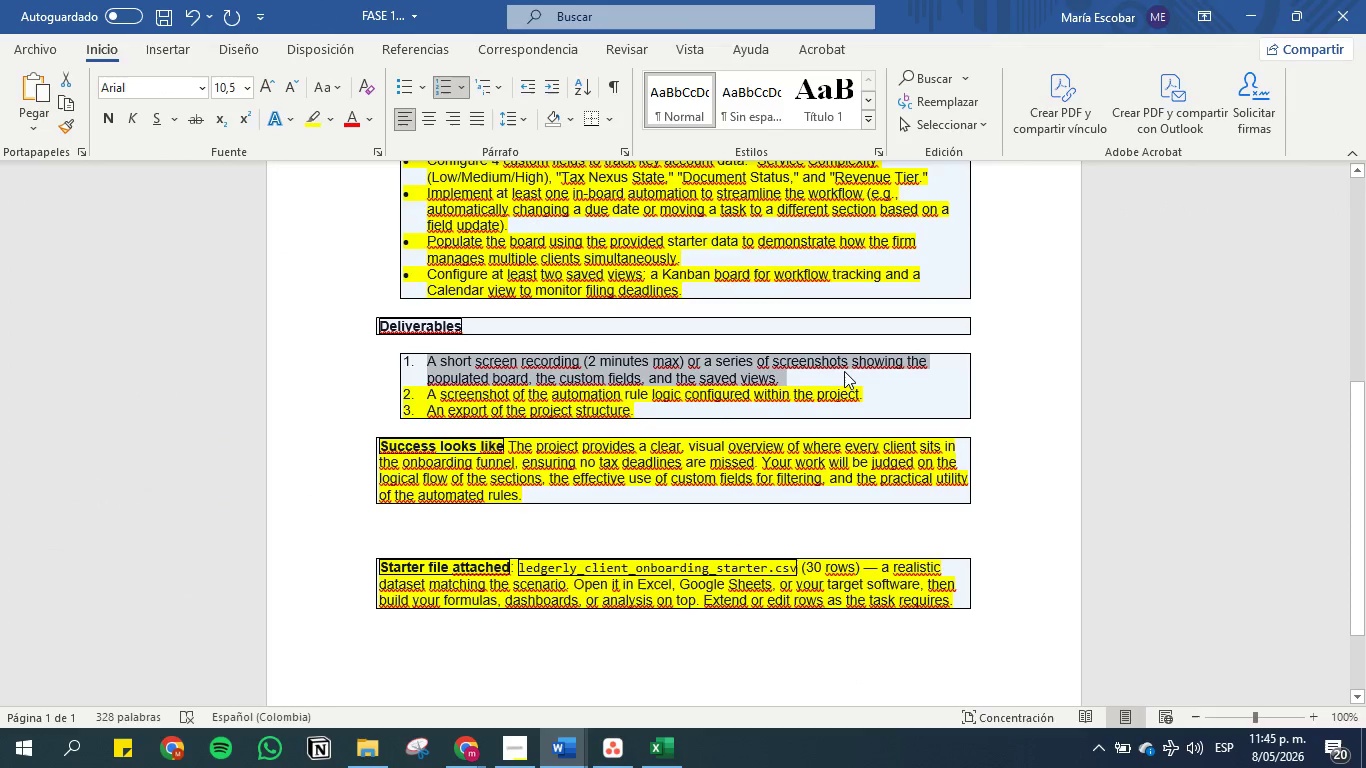 
key(Control+C)
 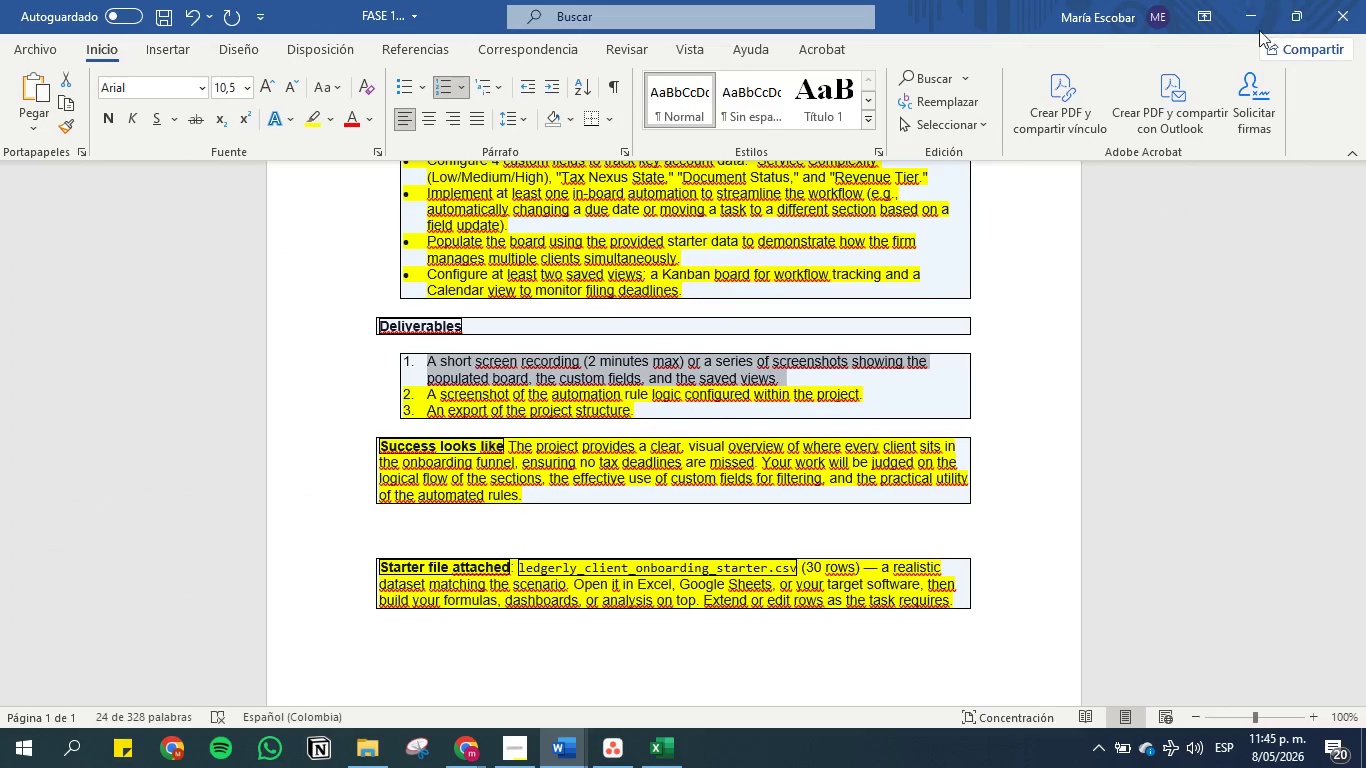 
left_click([1247, 0])
 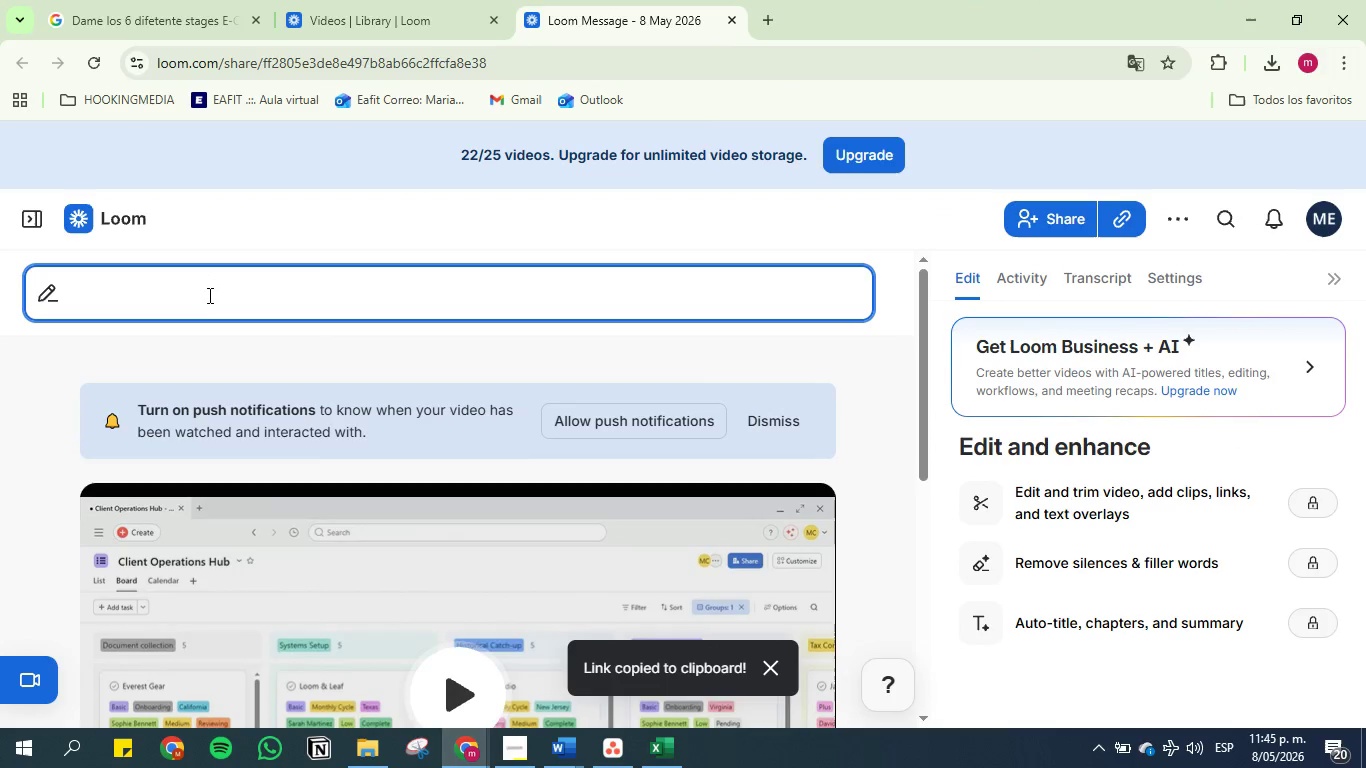 
left_click([209, 291])
 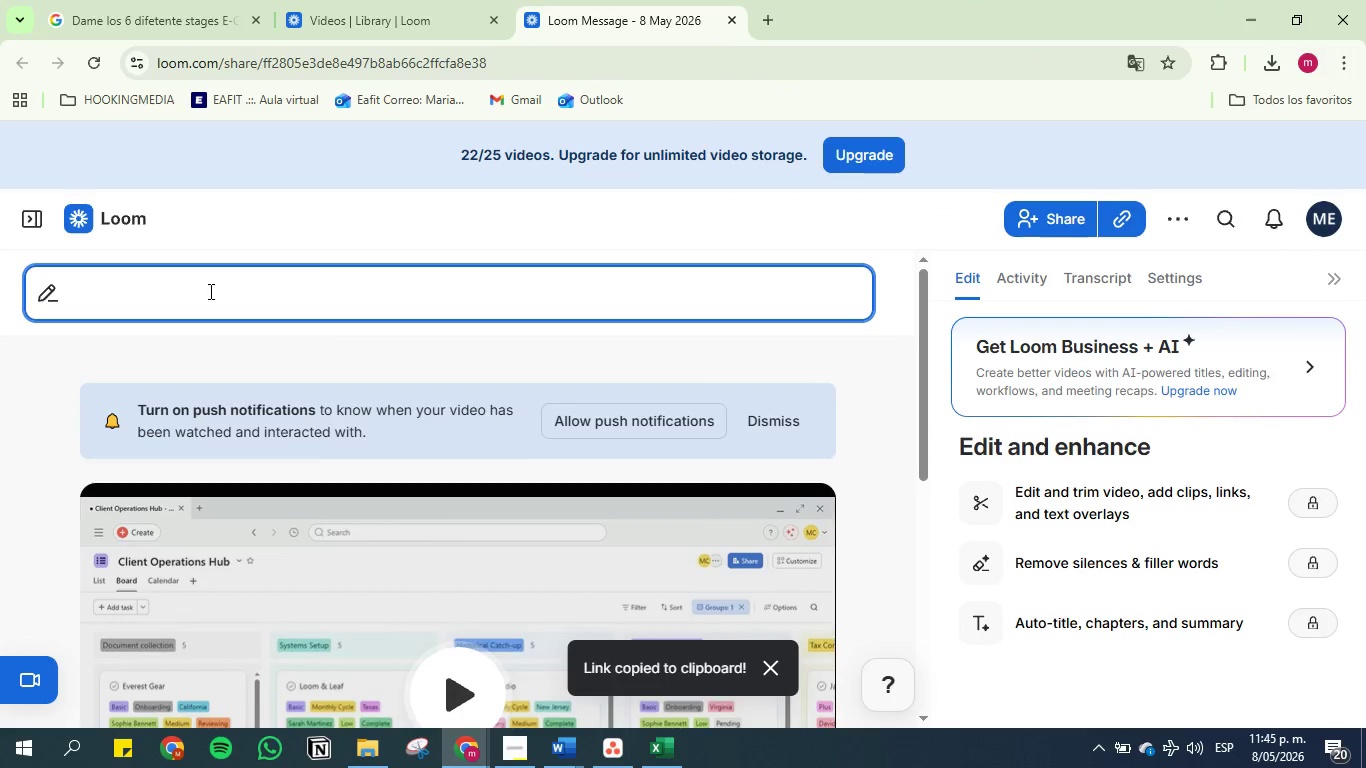 
key(Control+V)
 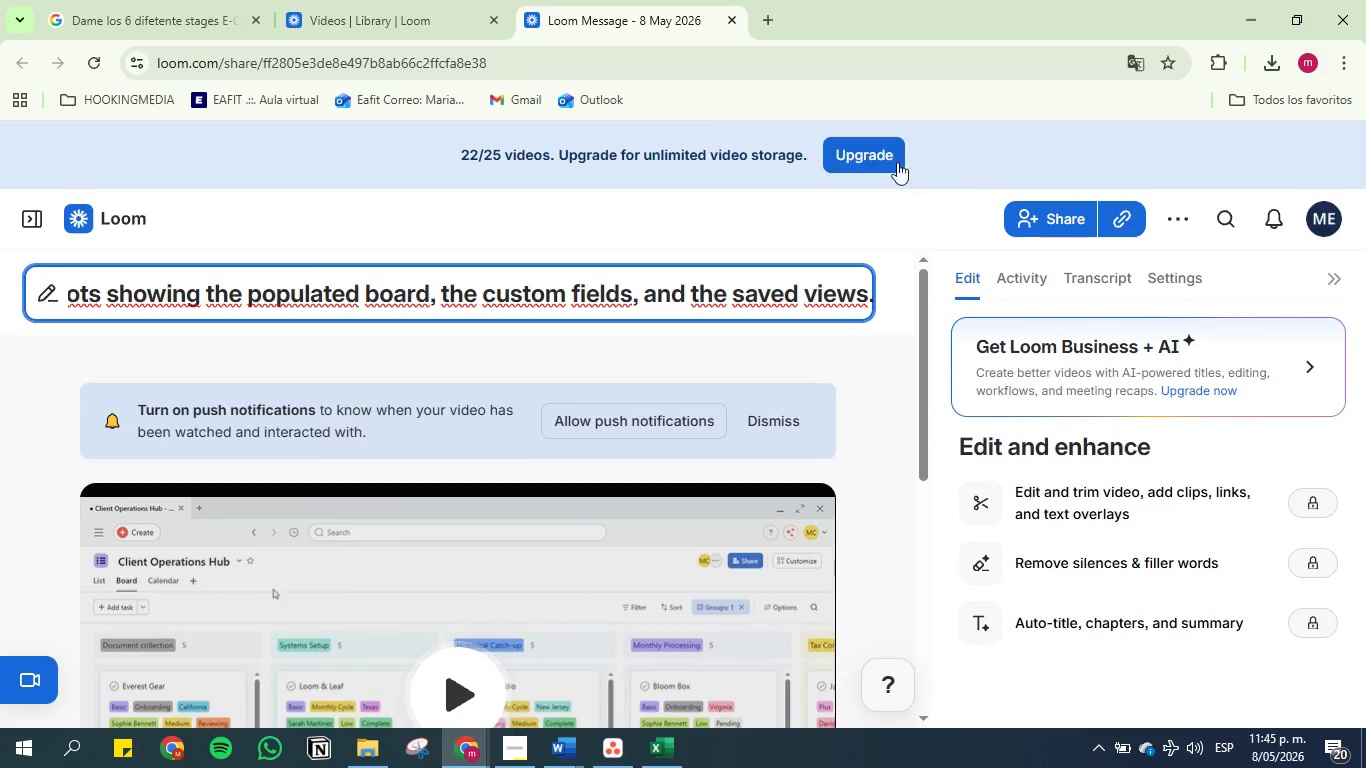 
left_click([1045, 209])
 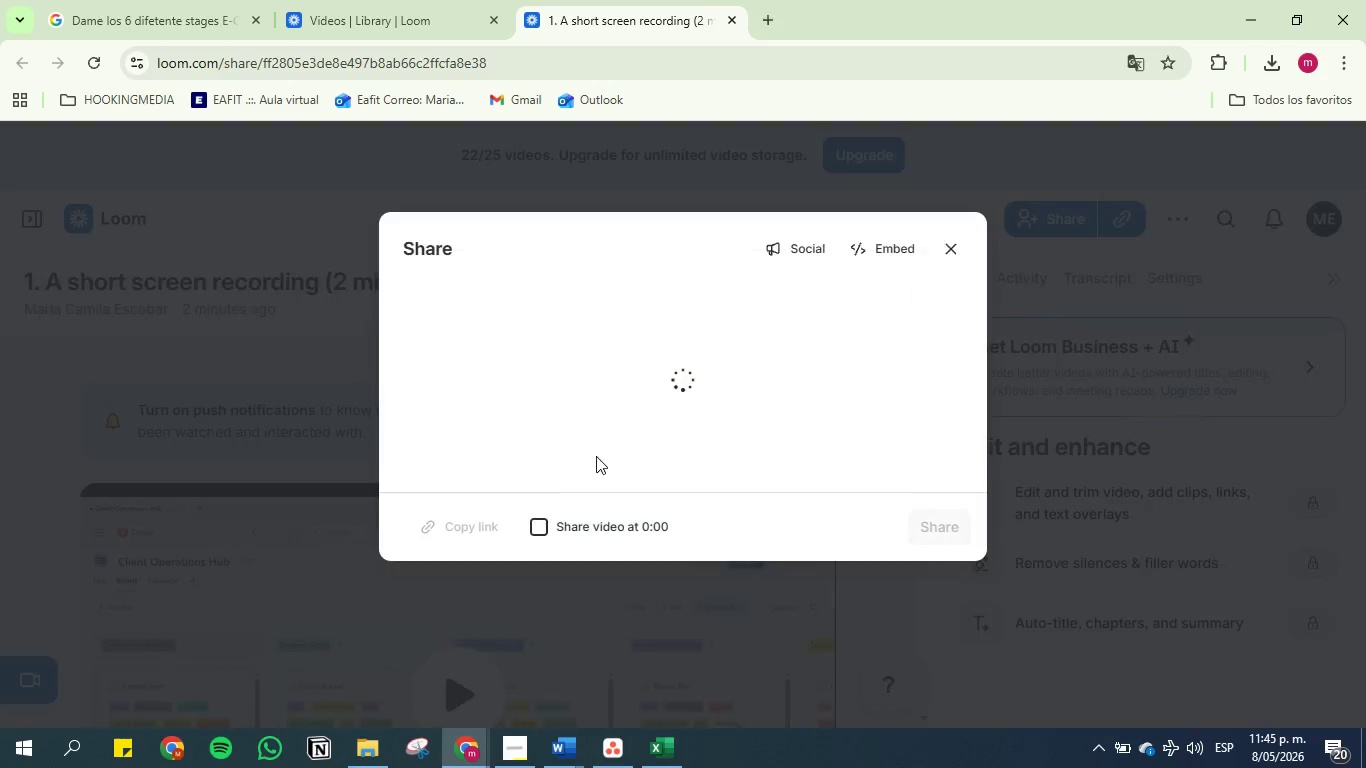 
mouse_move([467, 522])
 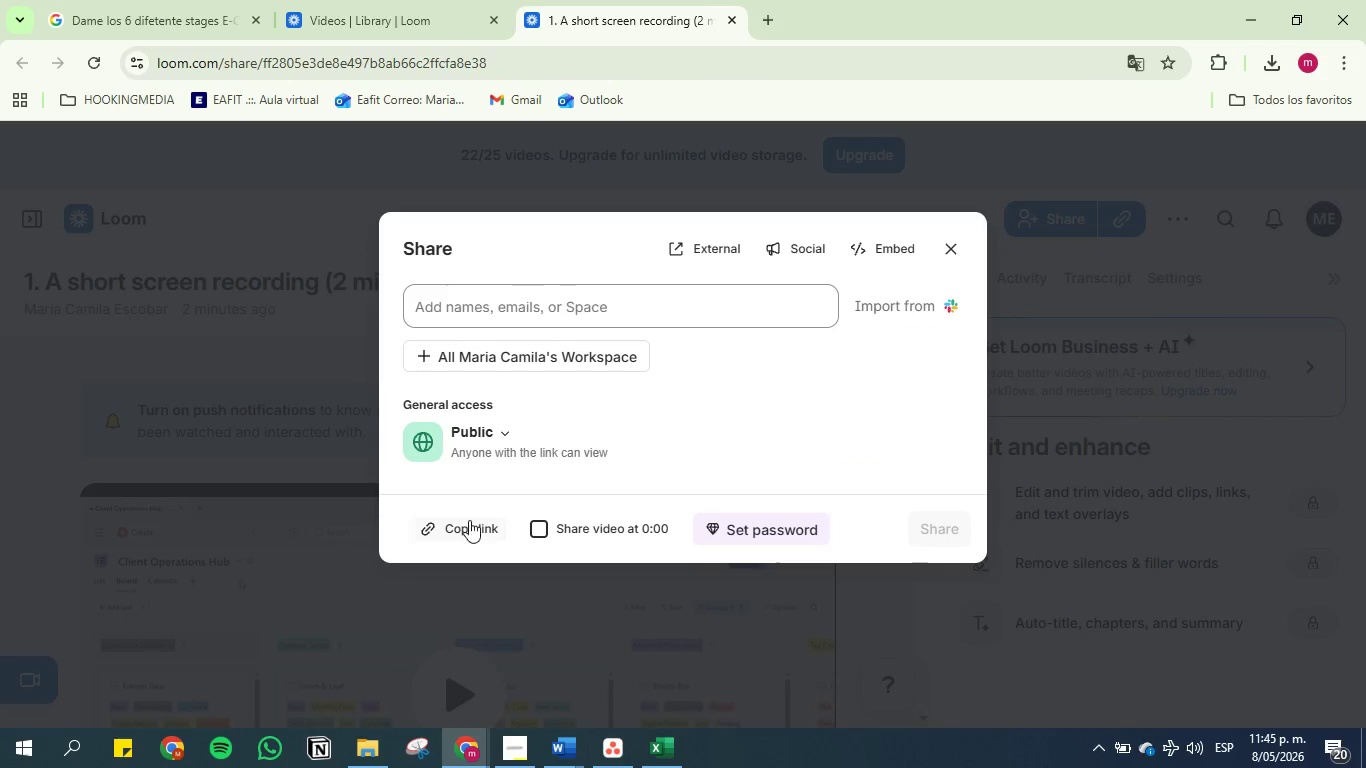 
left_click([469, 520])
 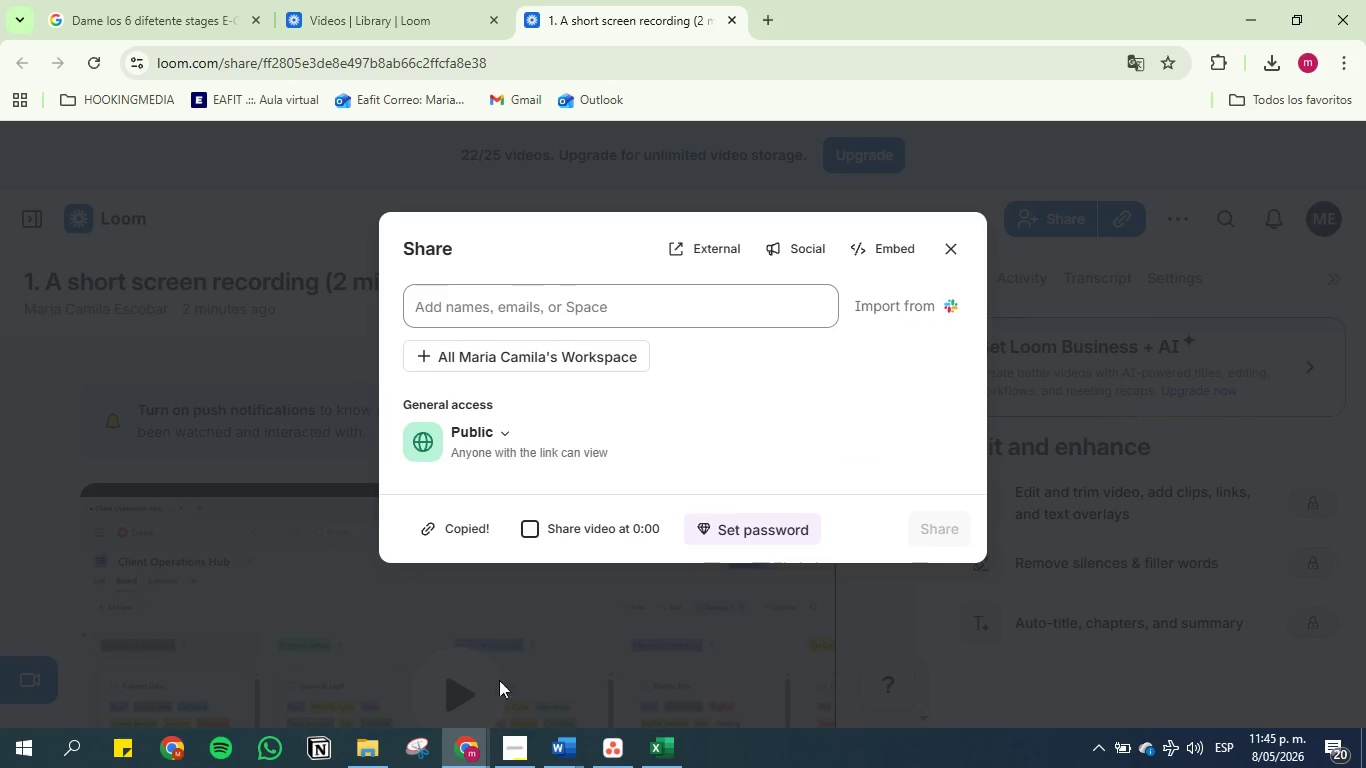 
left_click([560, 741])
 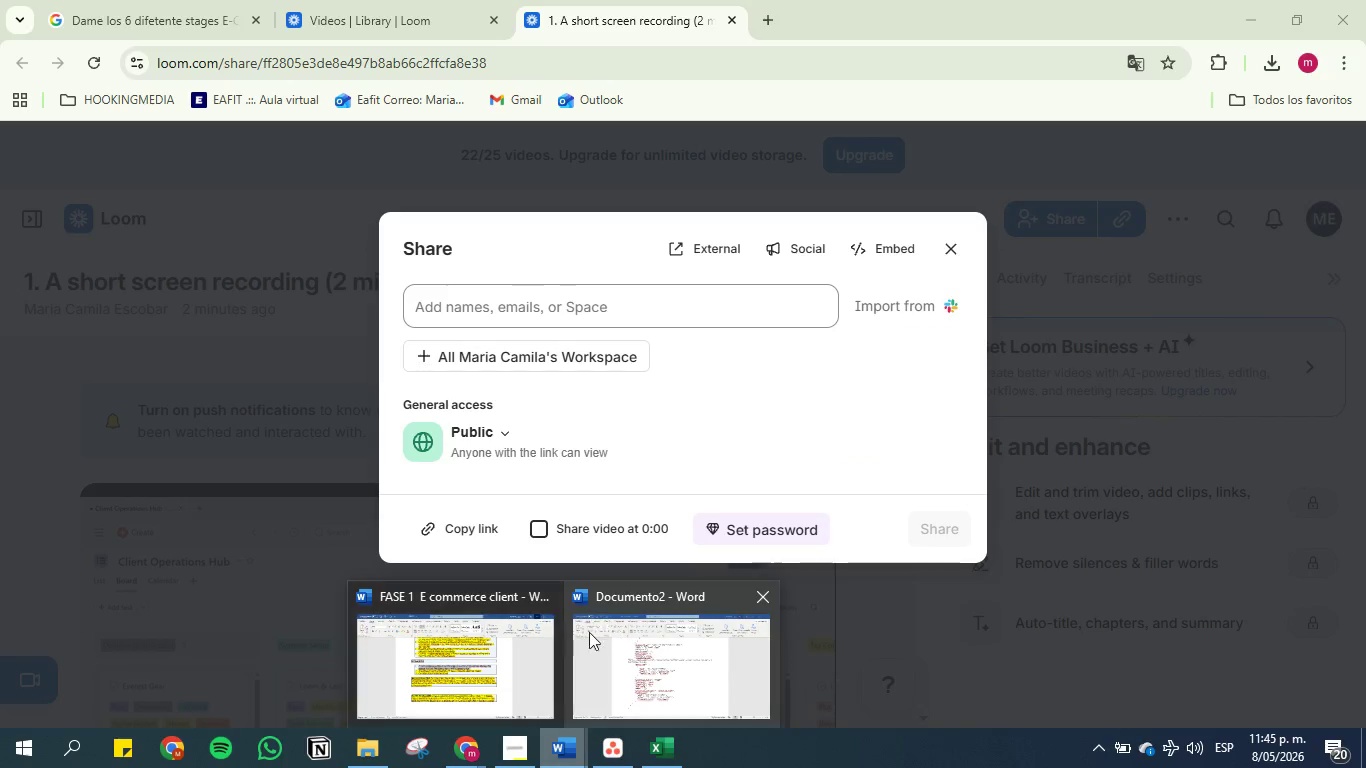 
left_click([494, 632])
 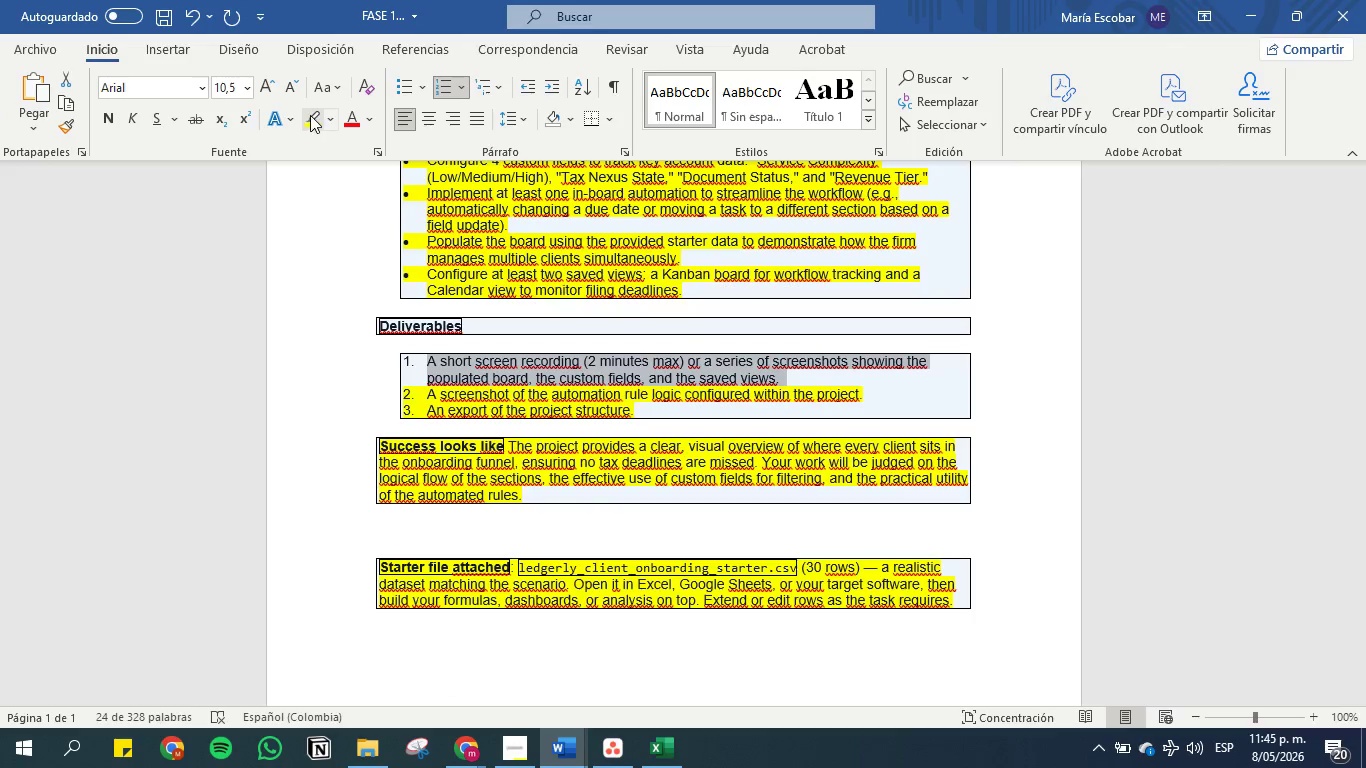 
left_click([310, 115])
 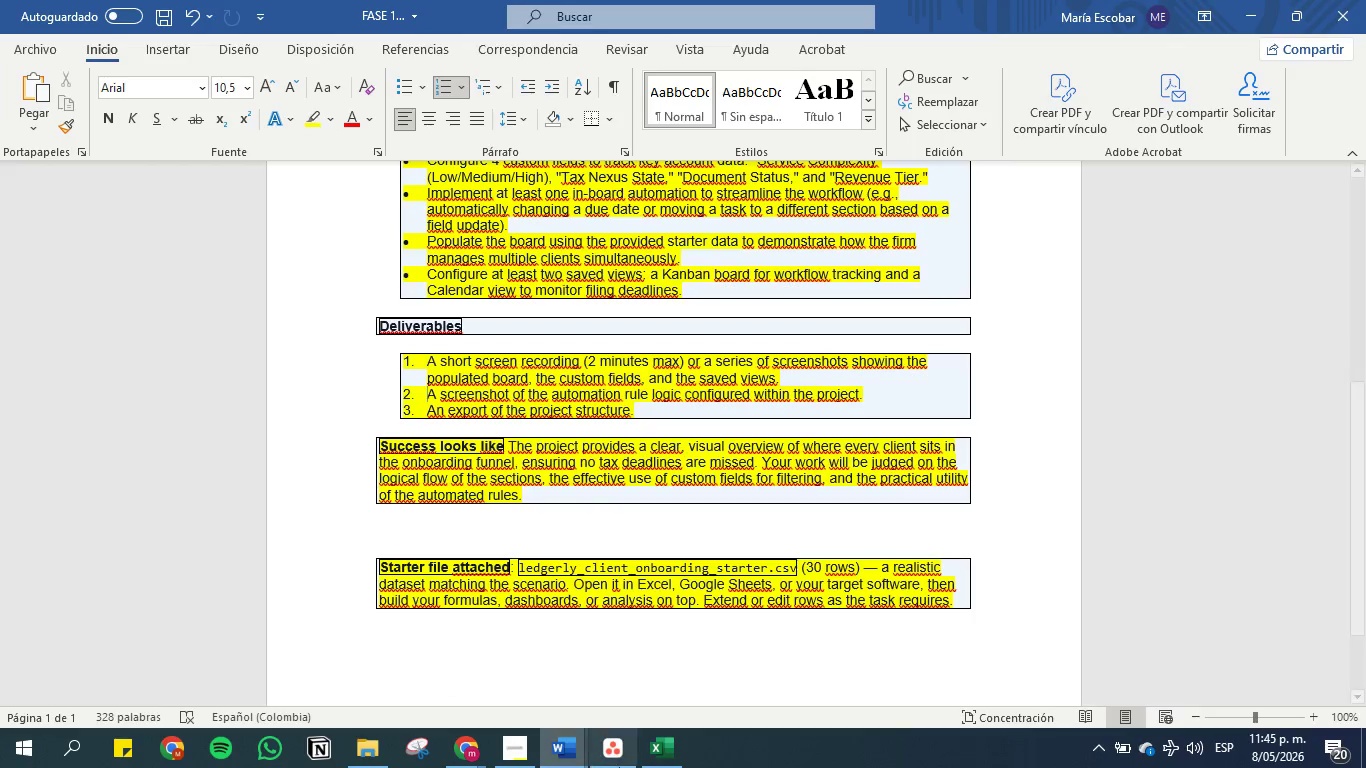 
left_click([524, 736])